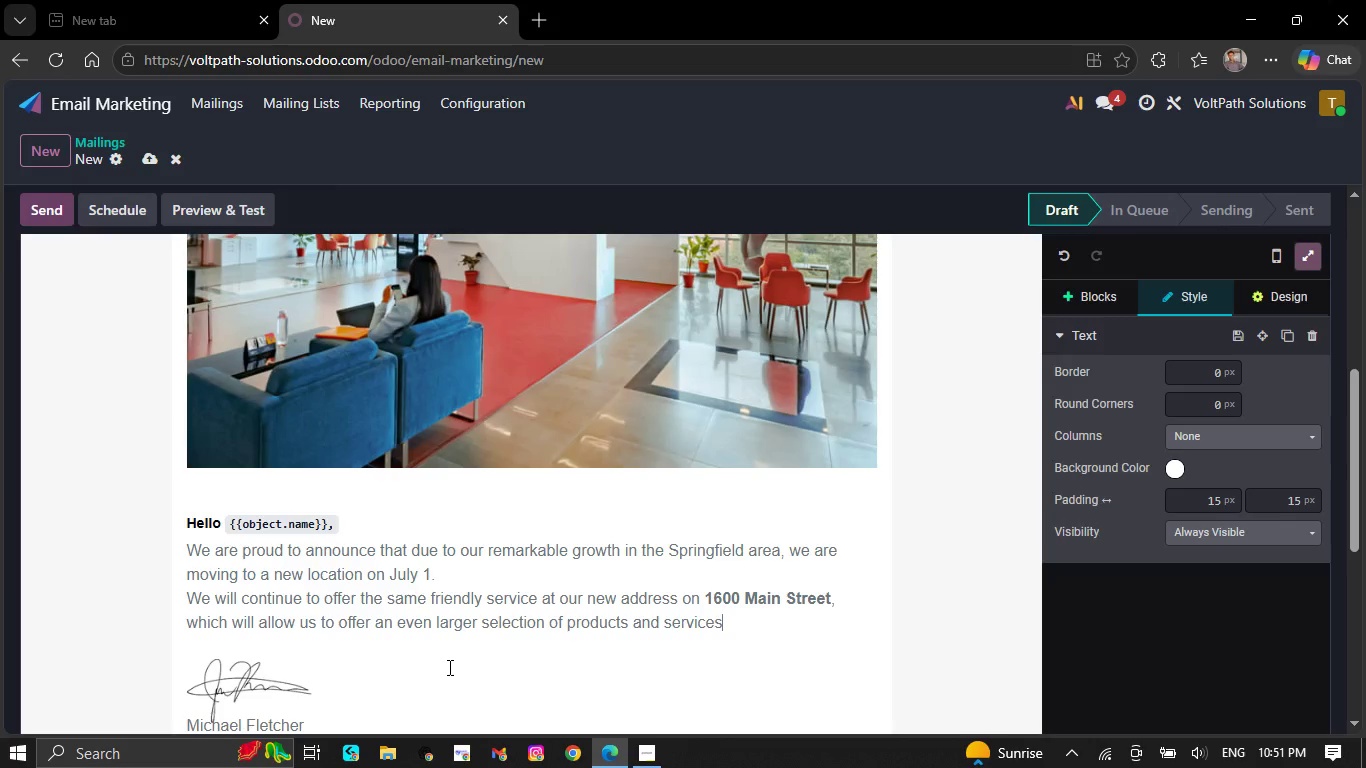 
key(Backspace)
 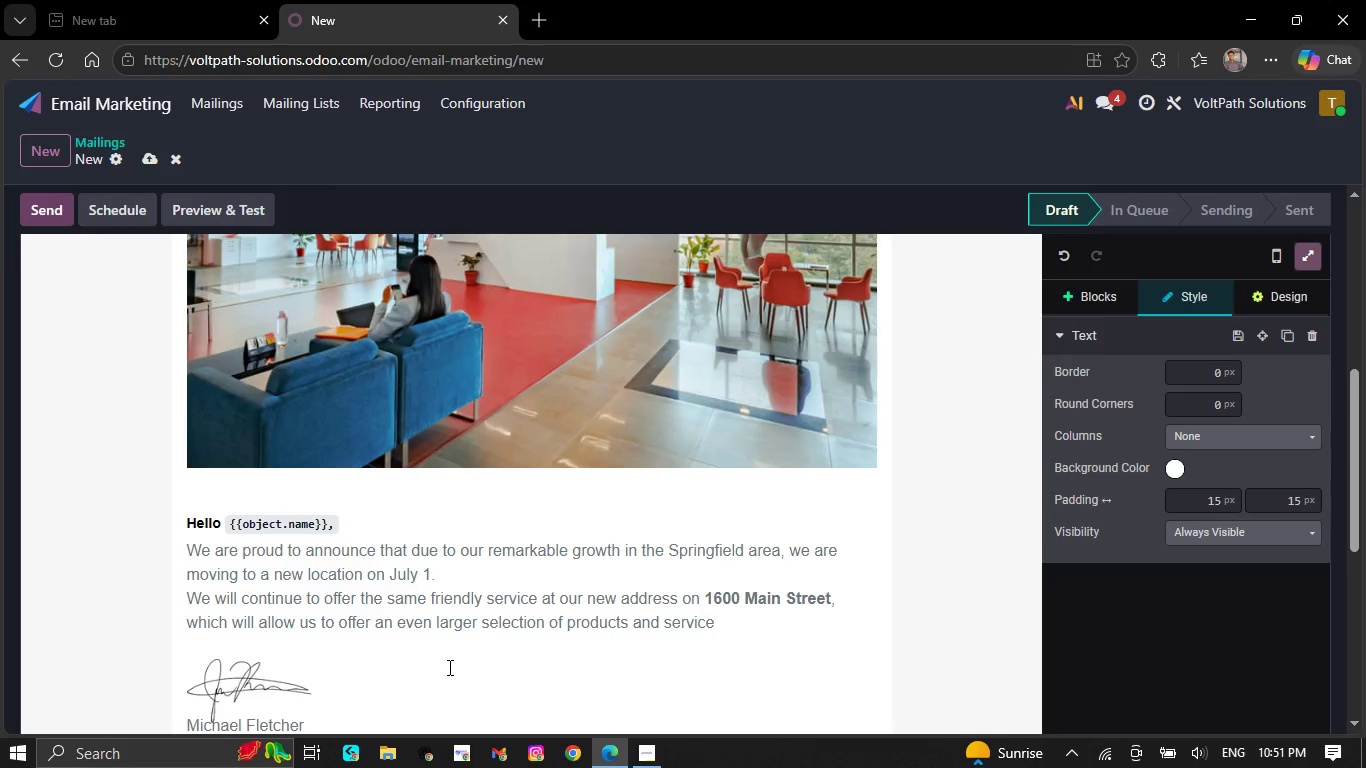 
key(Backspace)
 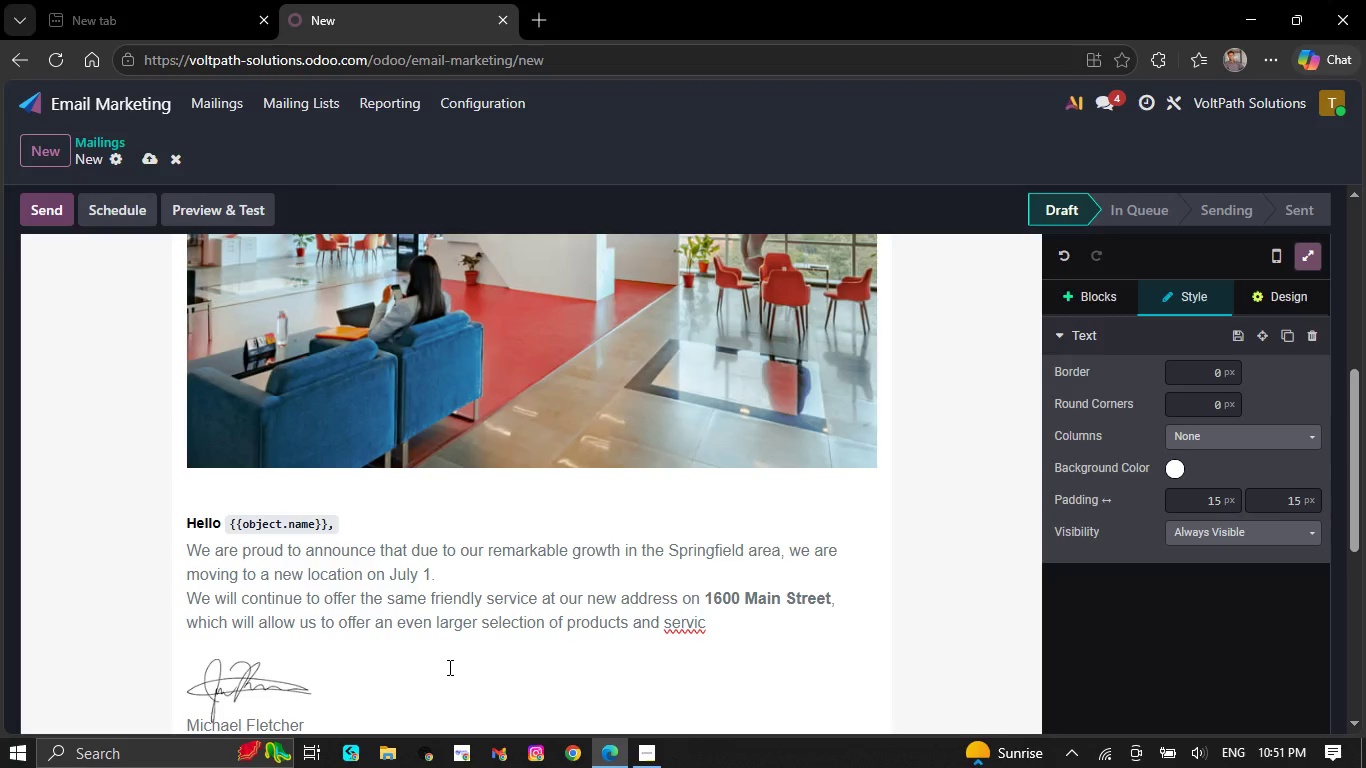 
wait(10.03)
 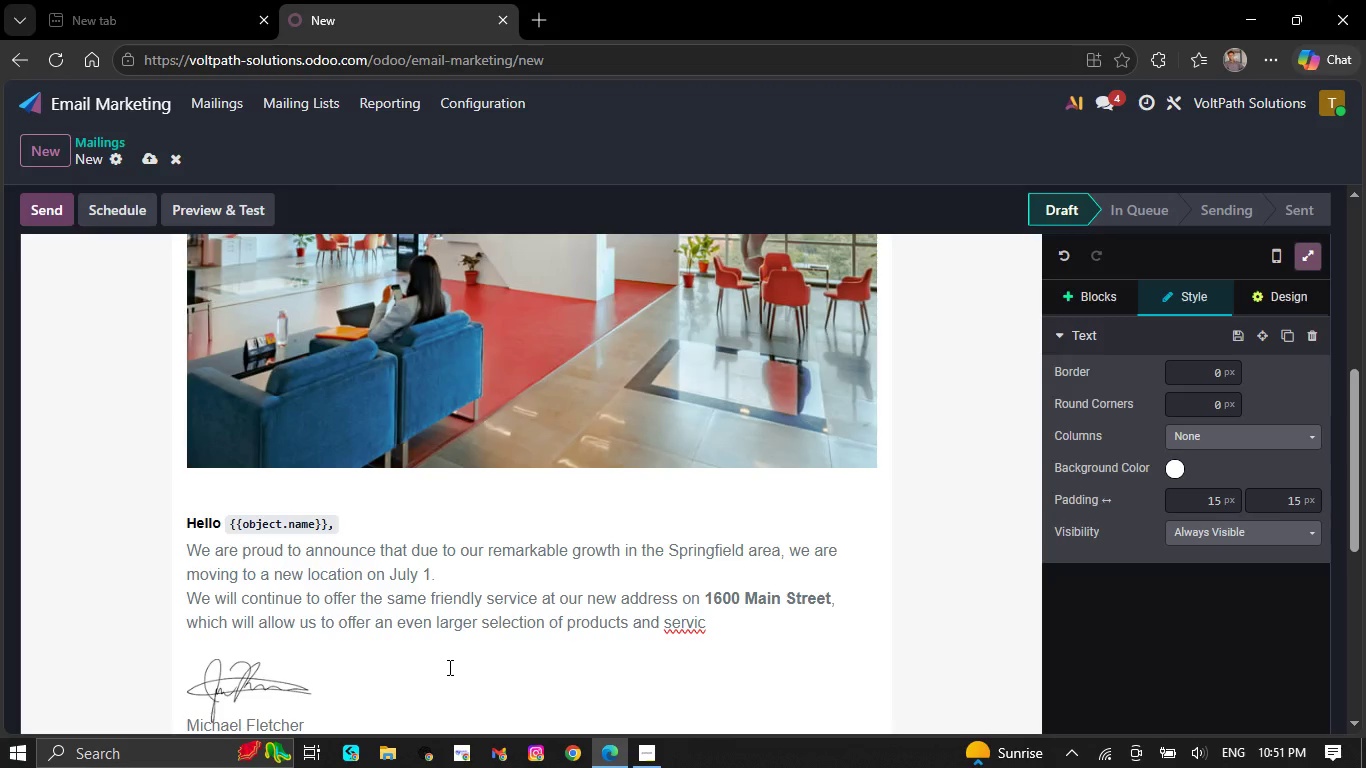 
key(Backspace)
 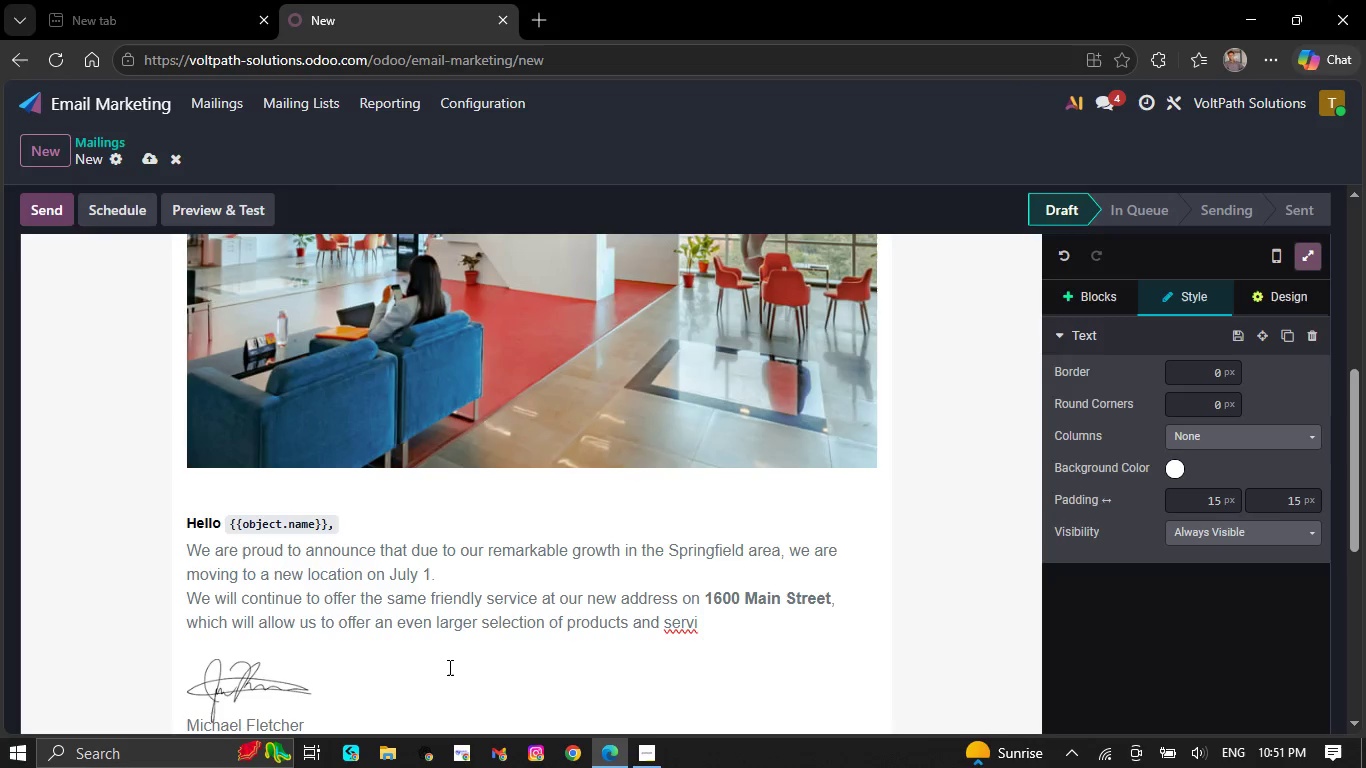 
key(Backspace)
 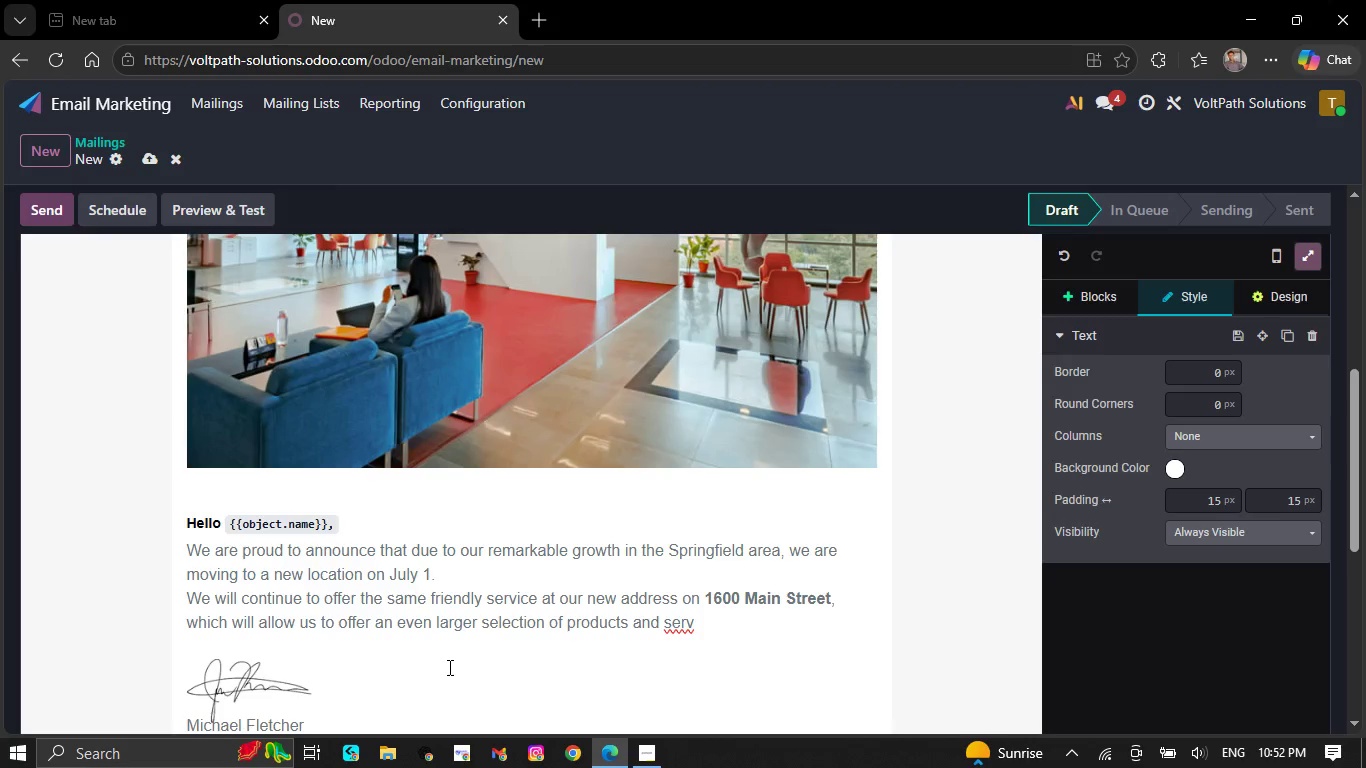 
key(Backspace)
 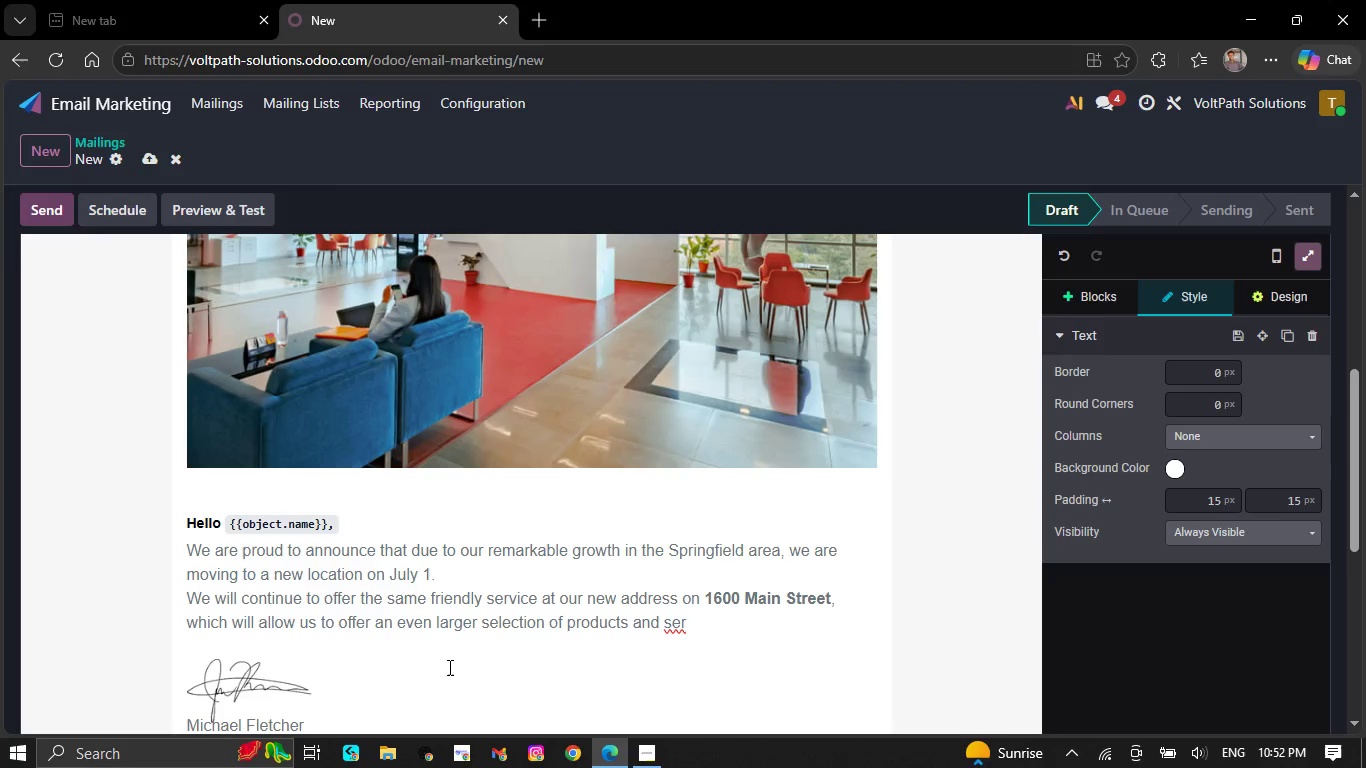 
key(Backspace)
 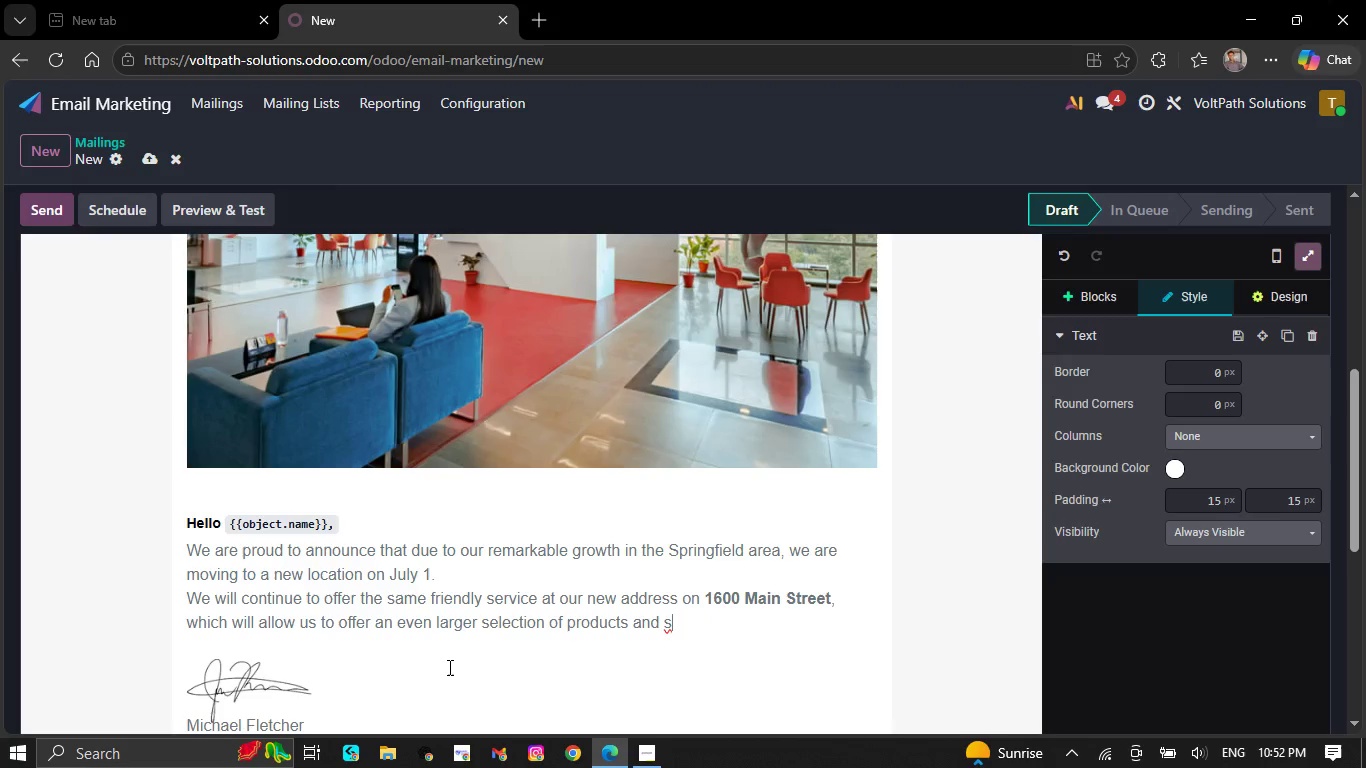 
key(Backspace)
 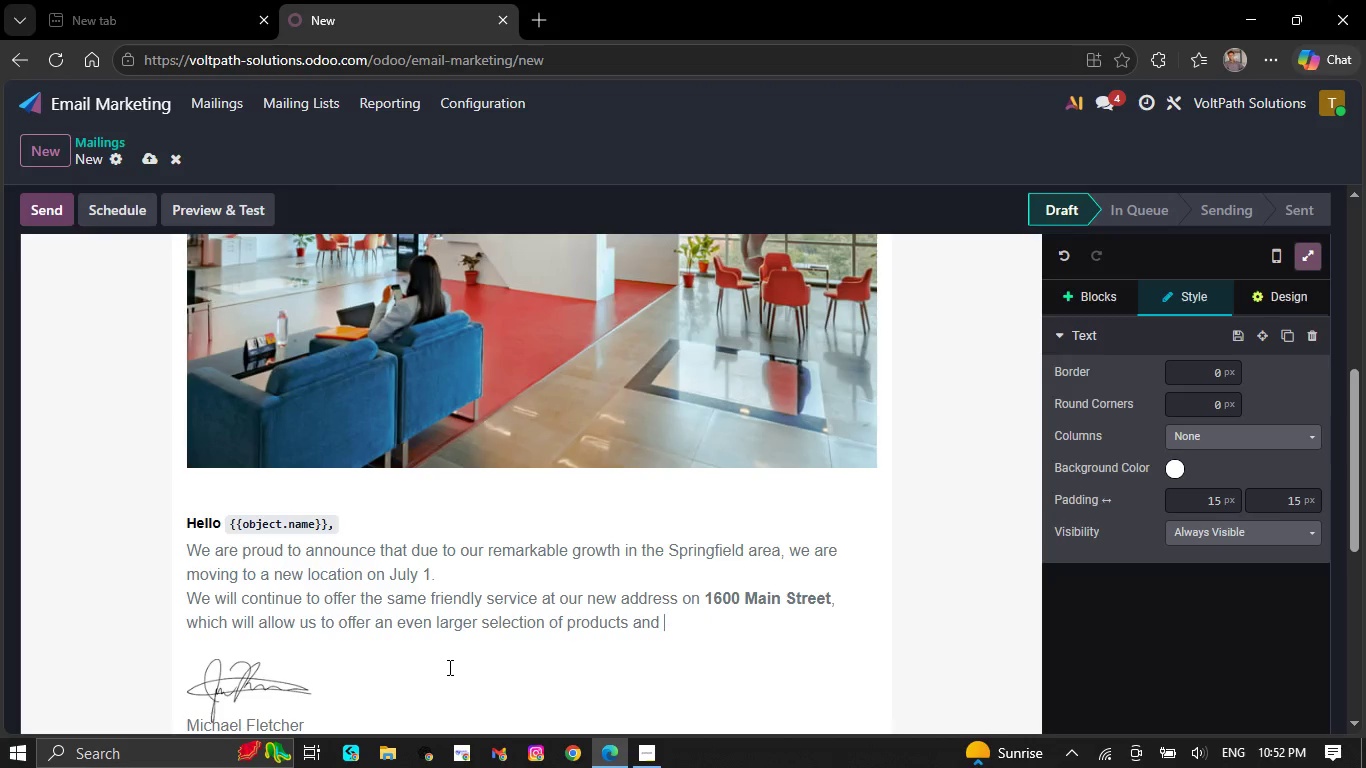 
key(Backspace)
 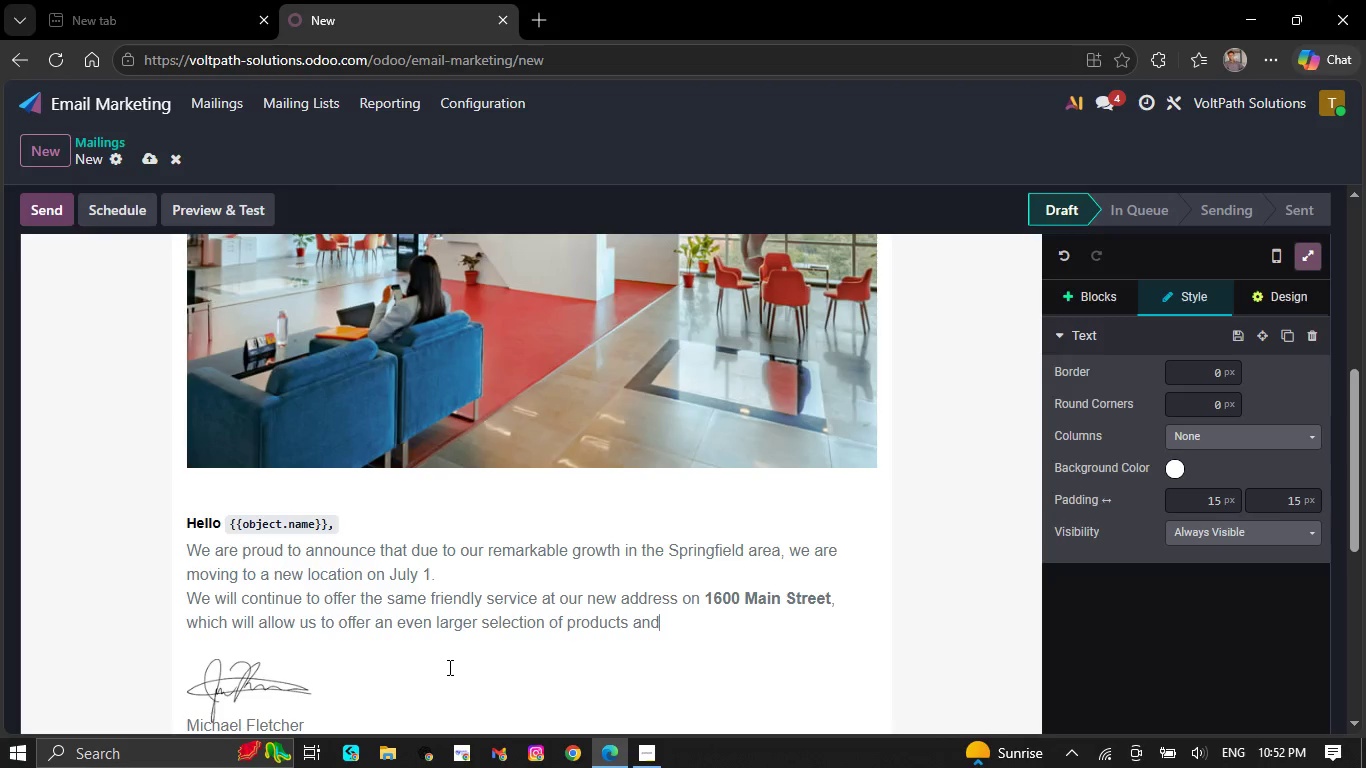 
key(Backspace)
 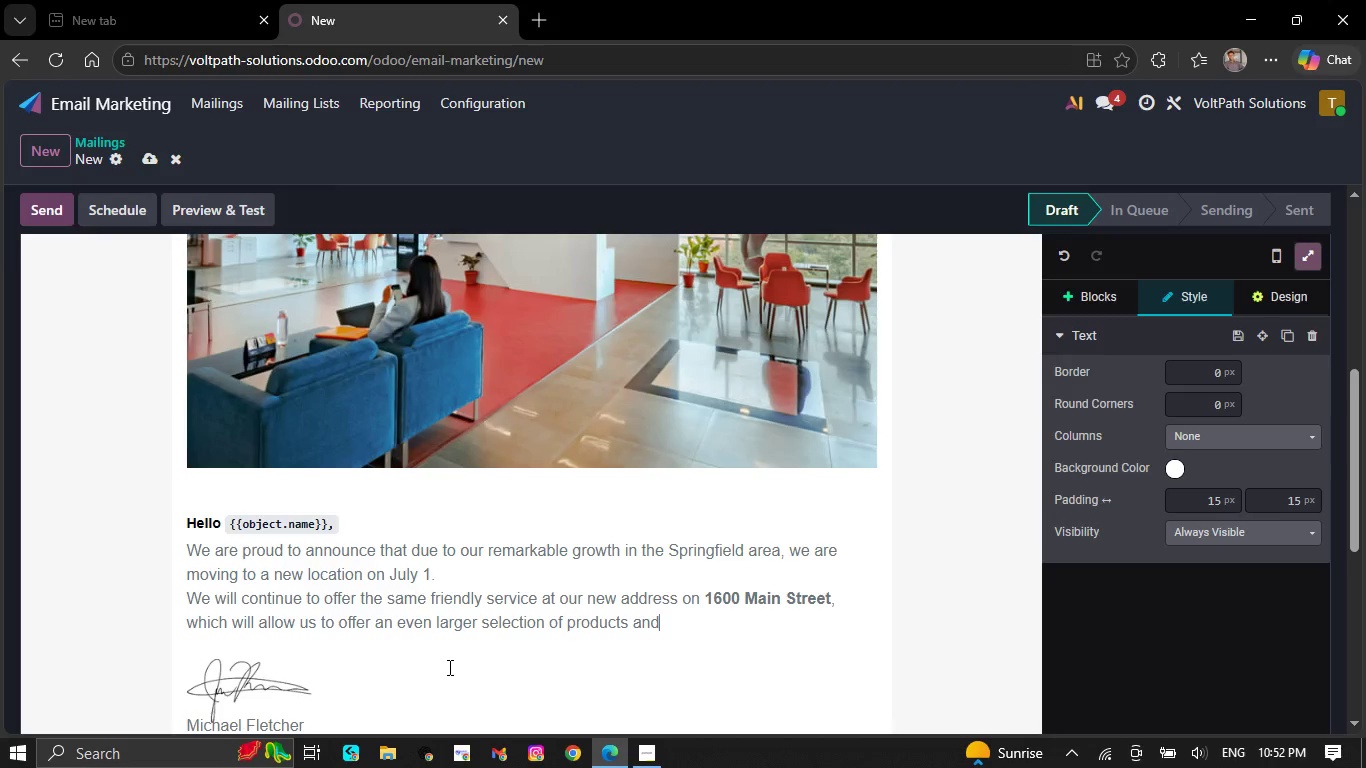 
key(Backspace)
 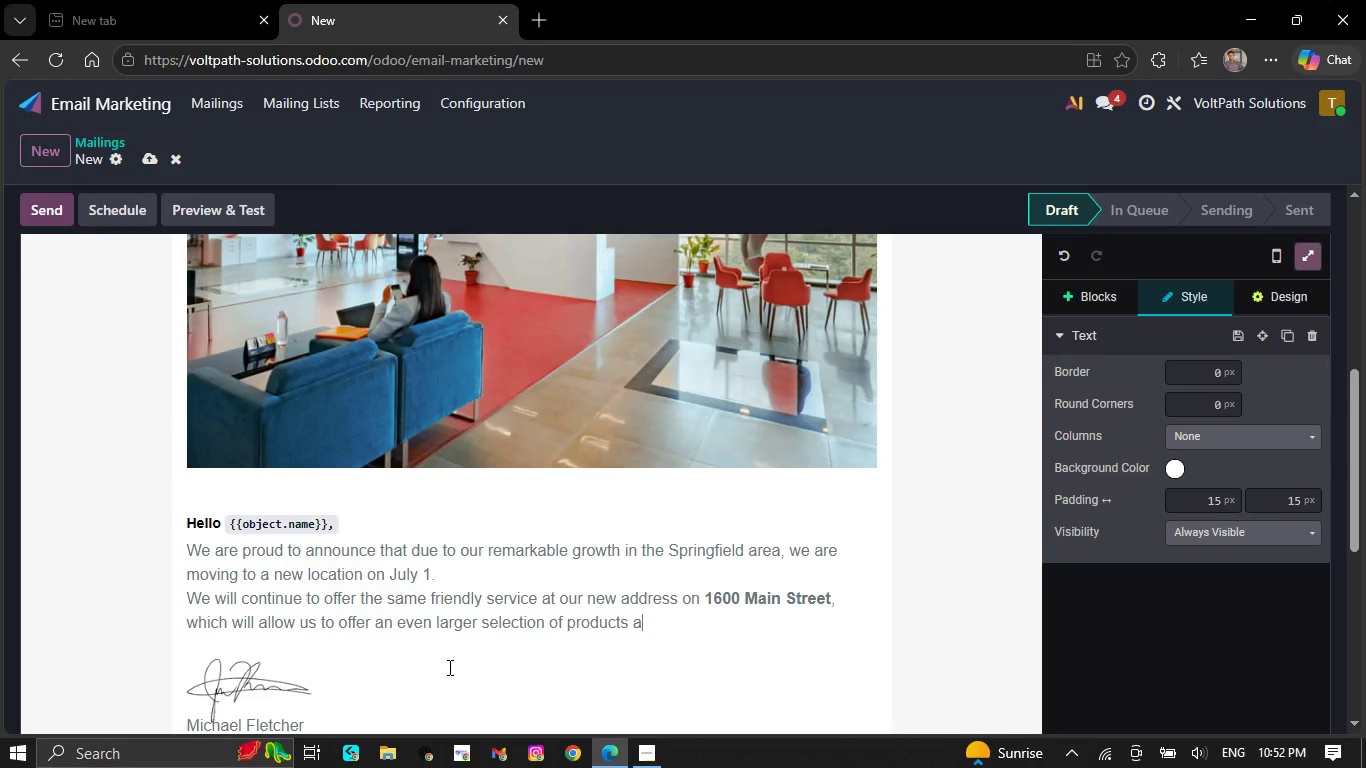 
key(Backspace)
 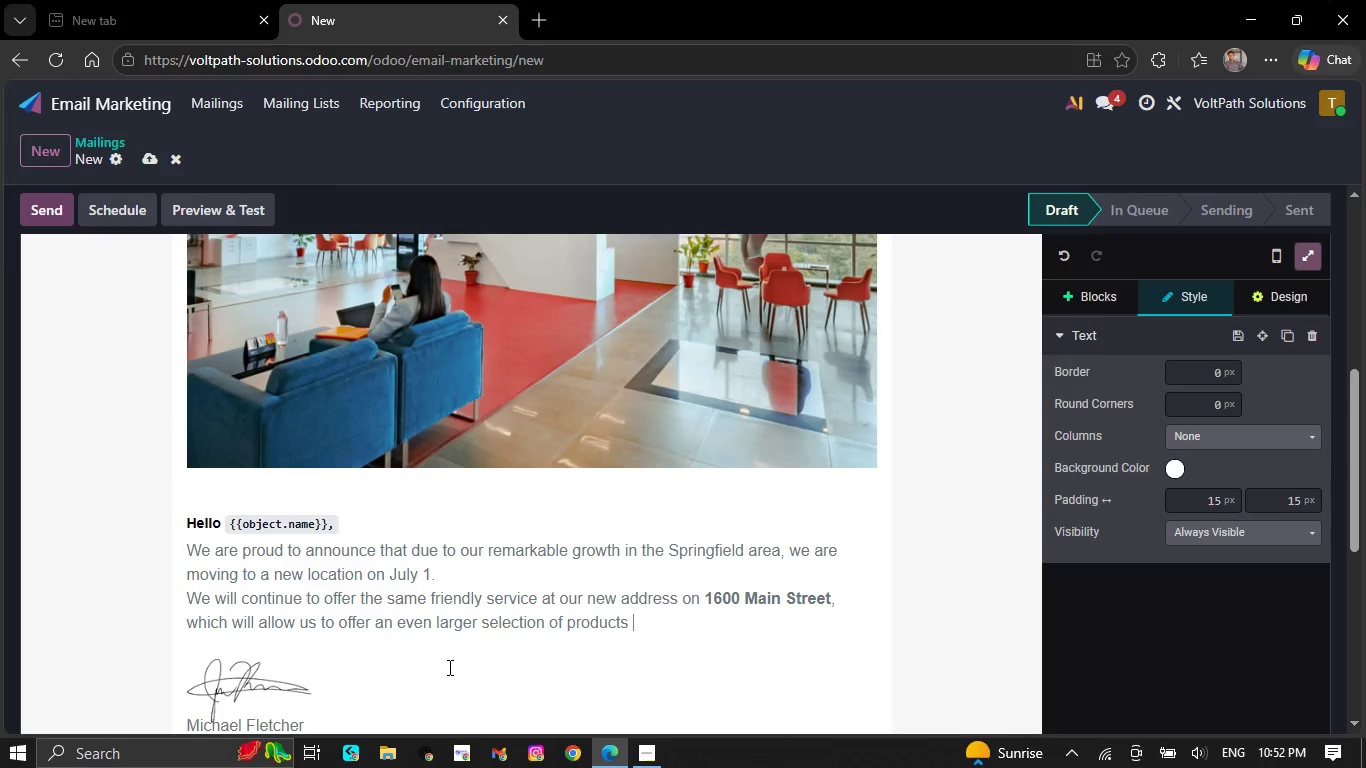 
key(Backspace)
 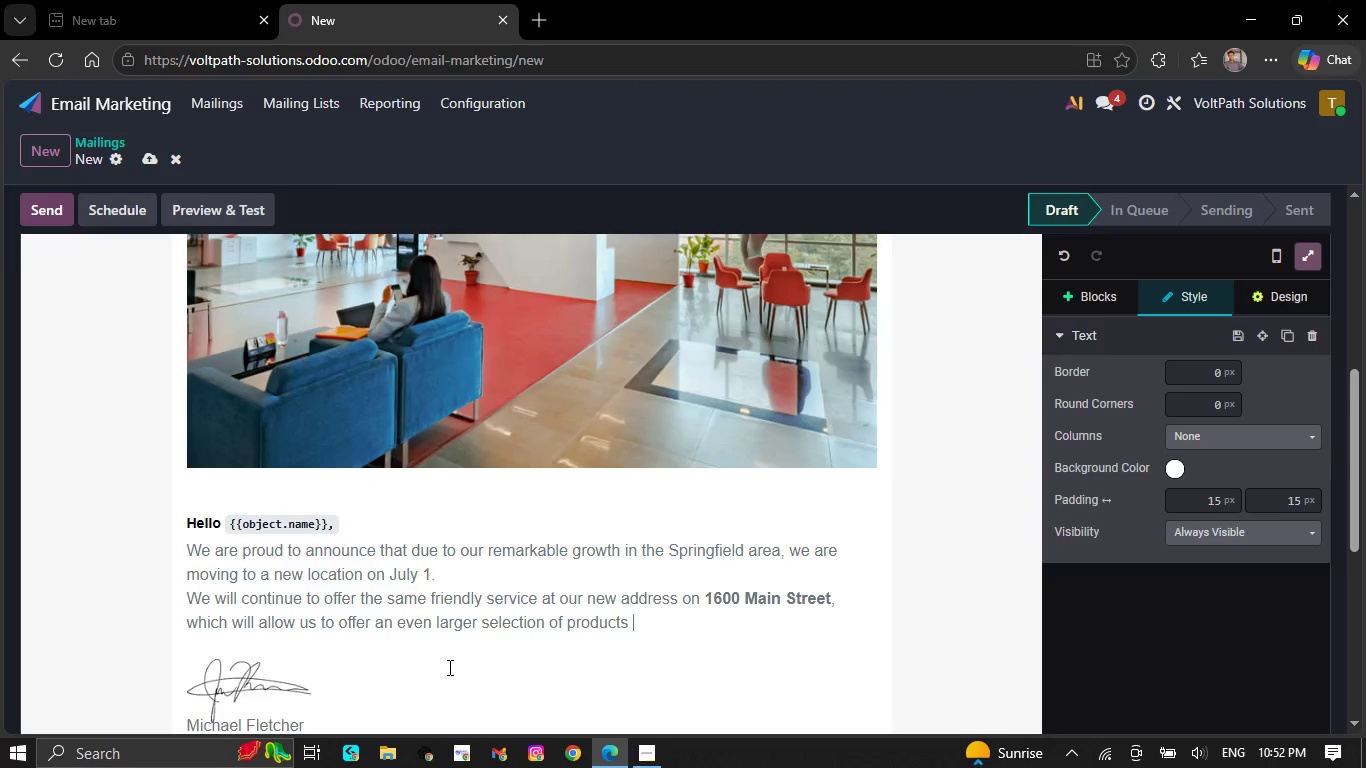 
key(Backspace)
 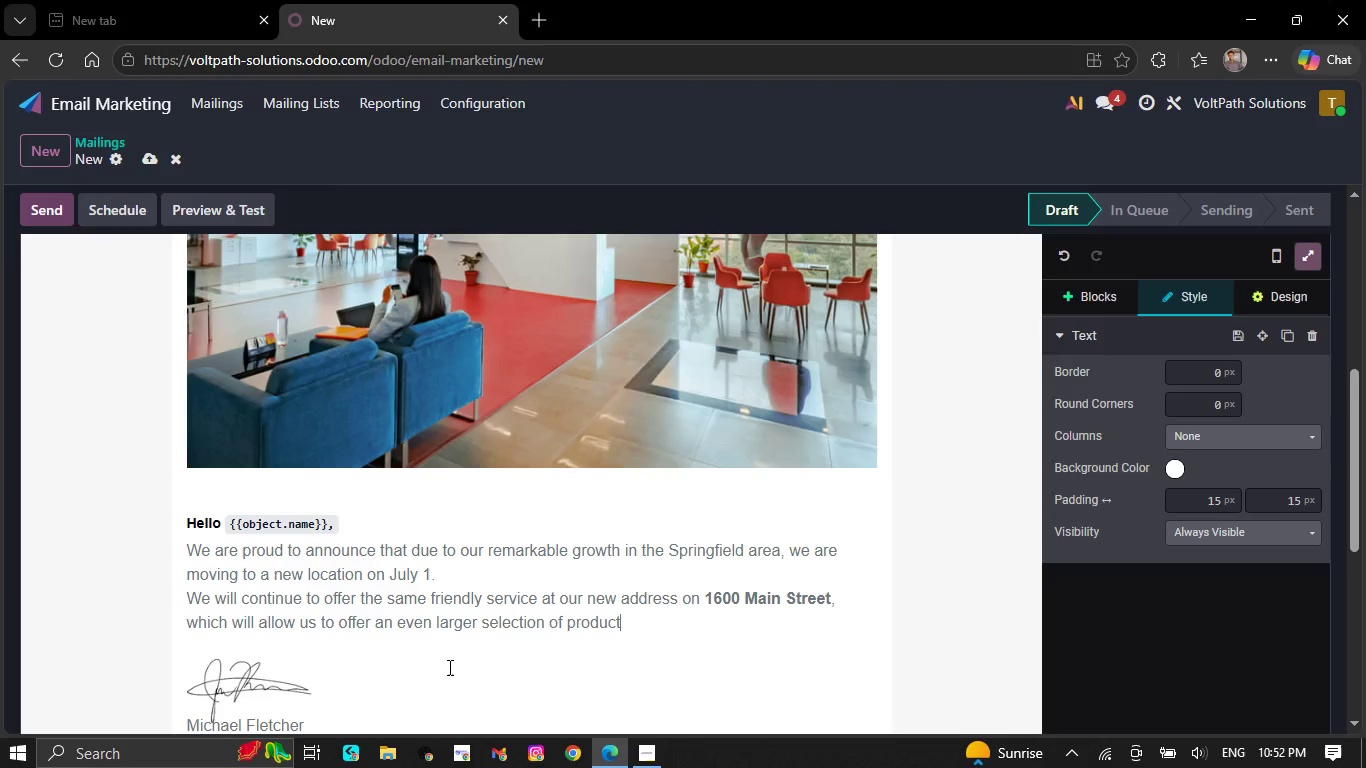 
key(Backspace)
 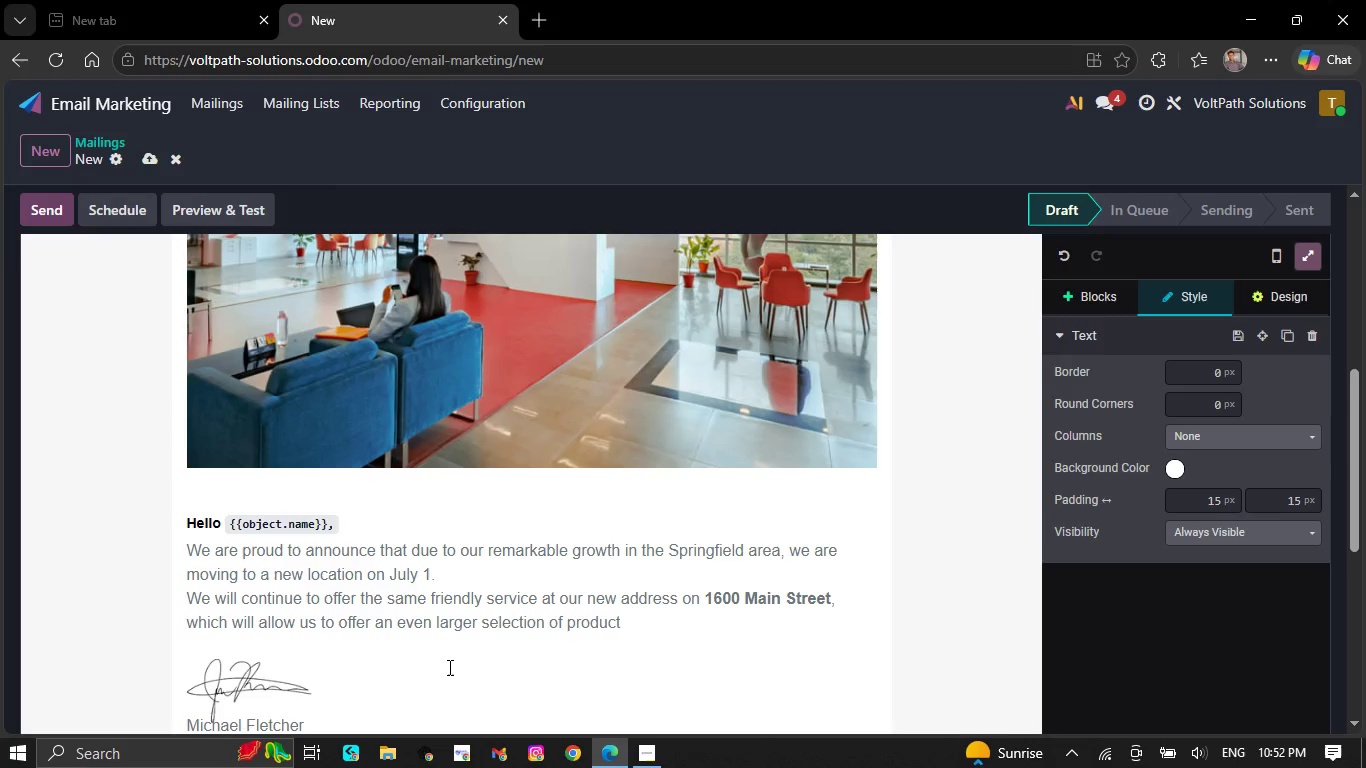 
key(Backspace)
 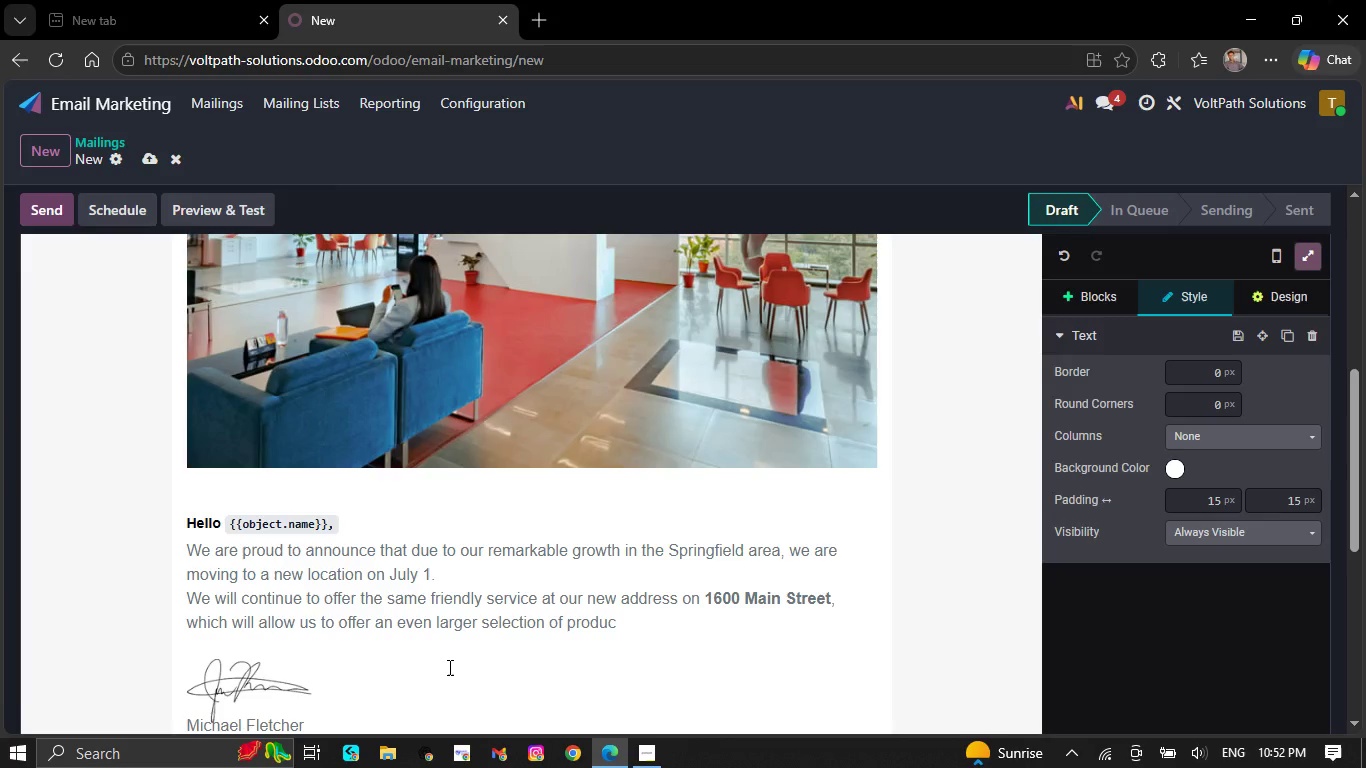 
key(Backspace)
 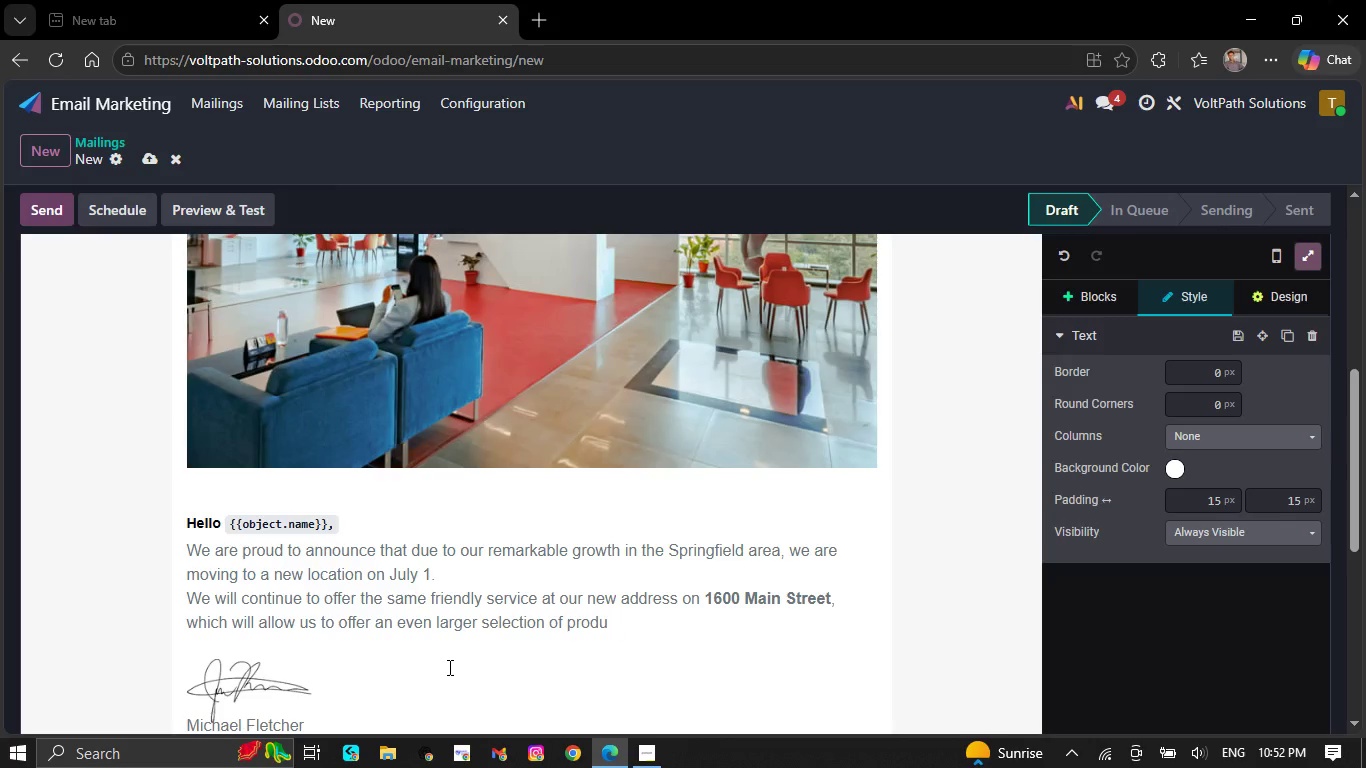 
key(Backspace)
 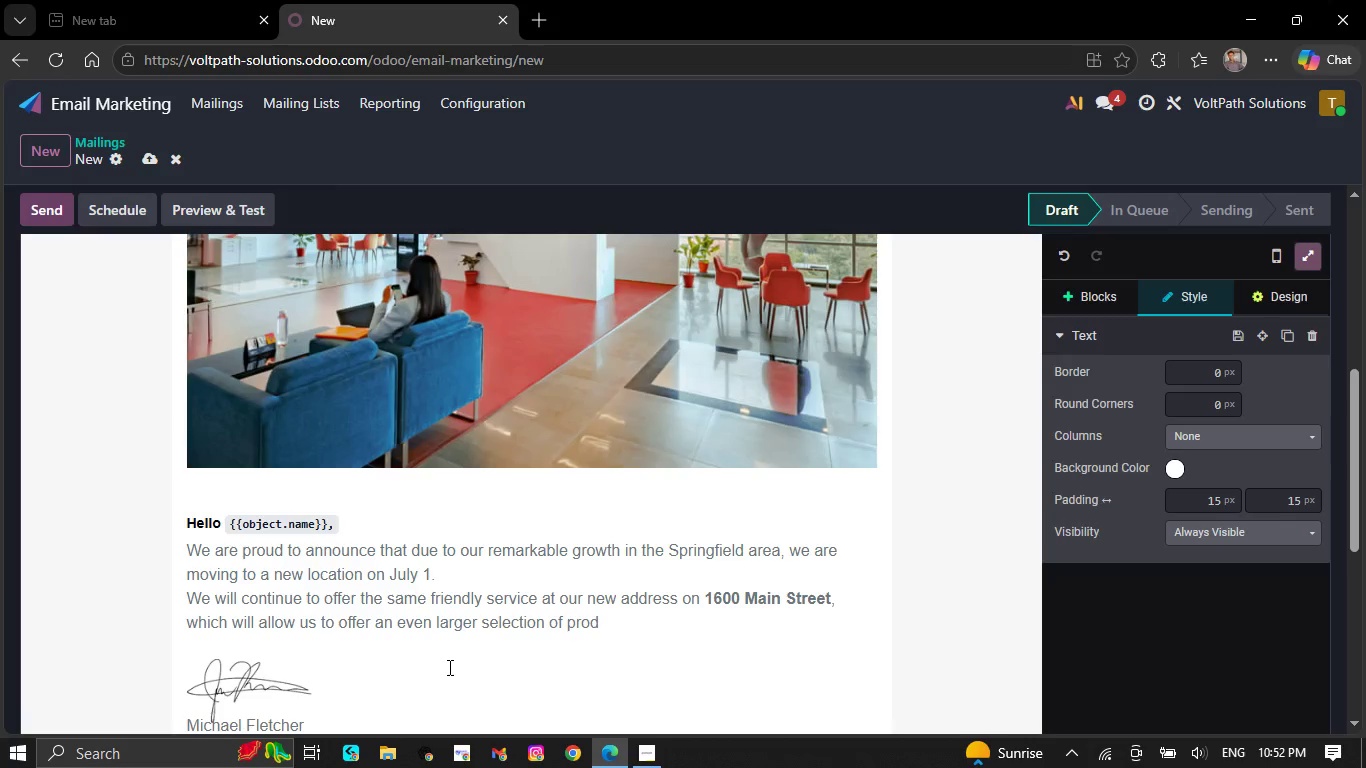 
key(Backspace)
 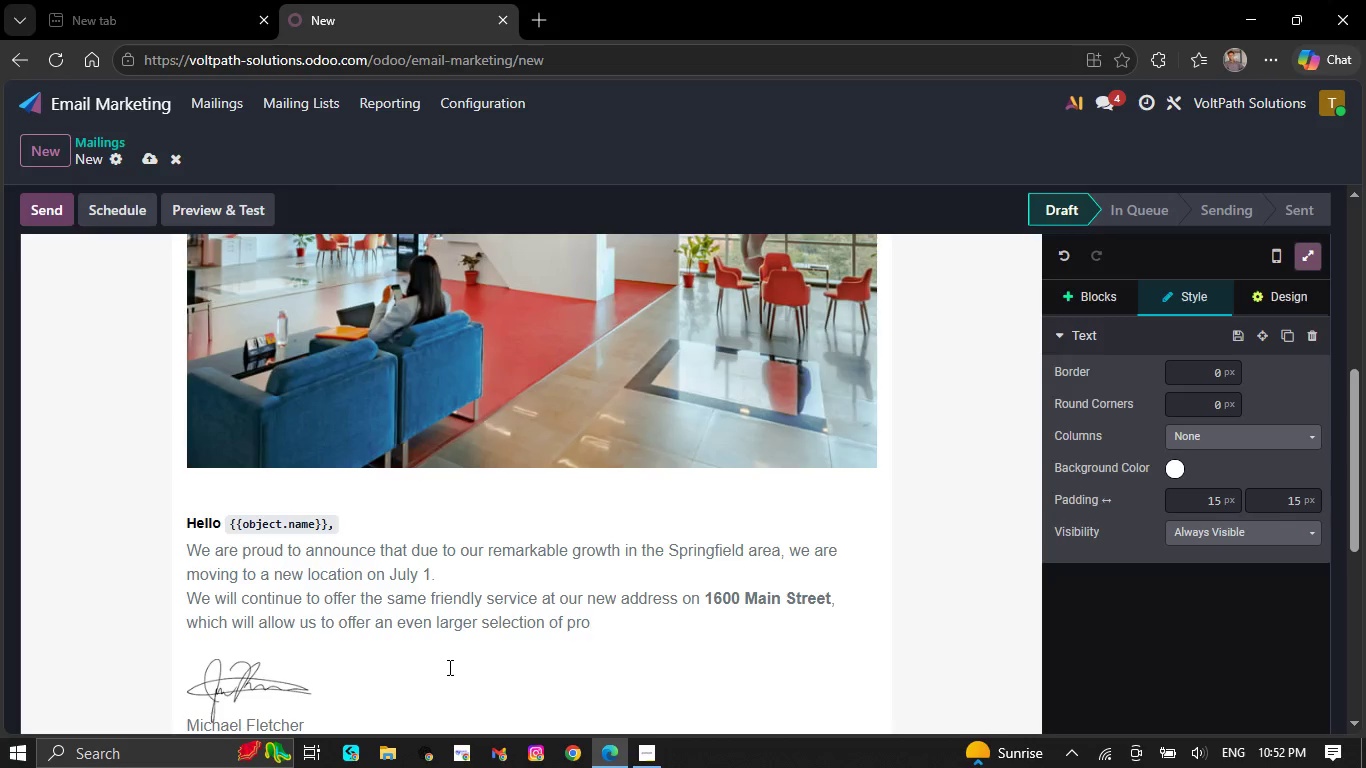 
key(Backspace)
 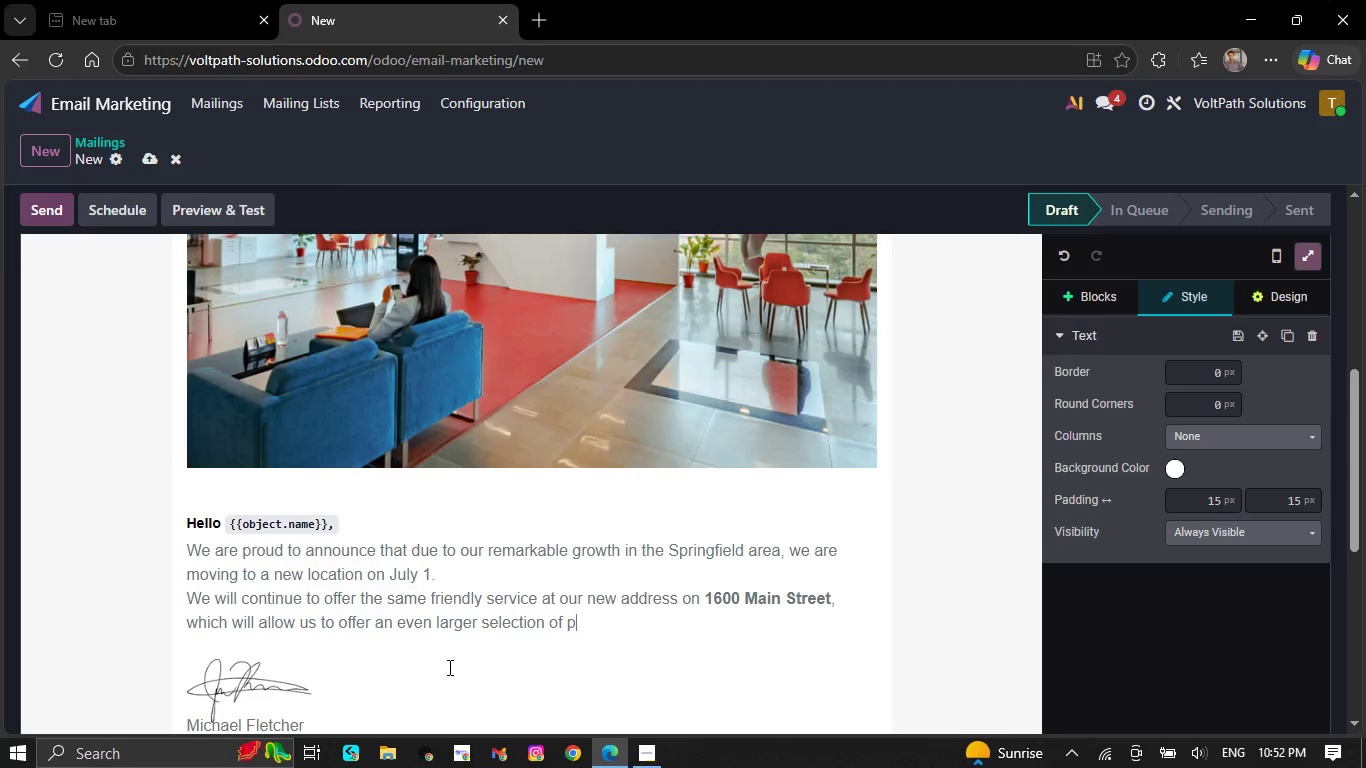 
key(Backspace)
 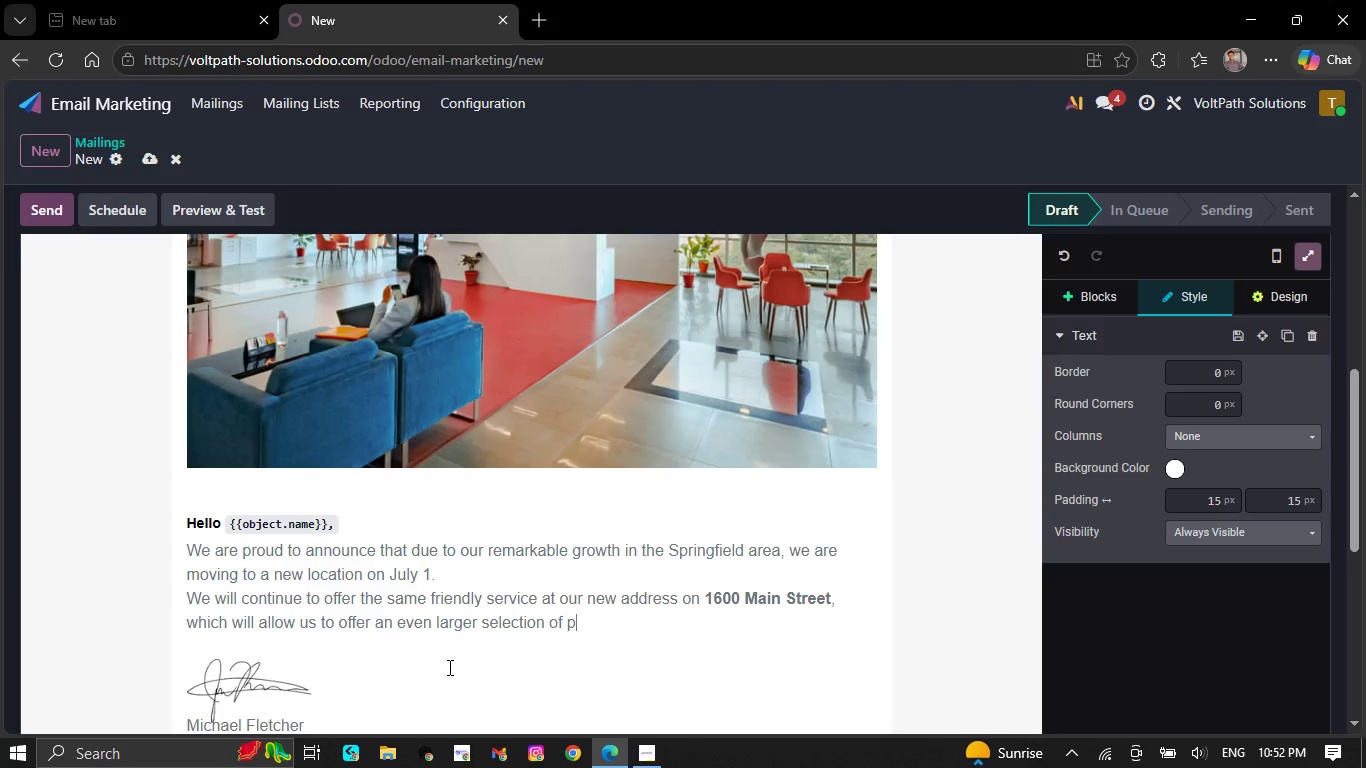 
key(Backspace)
 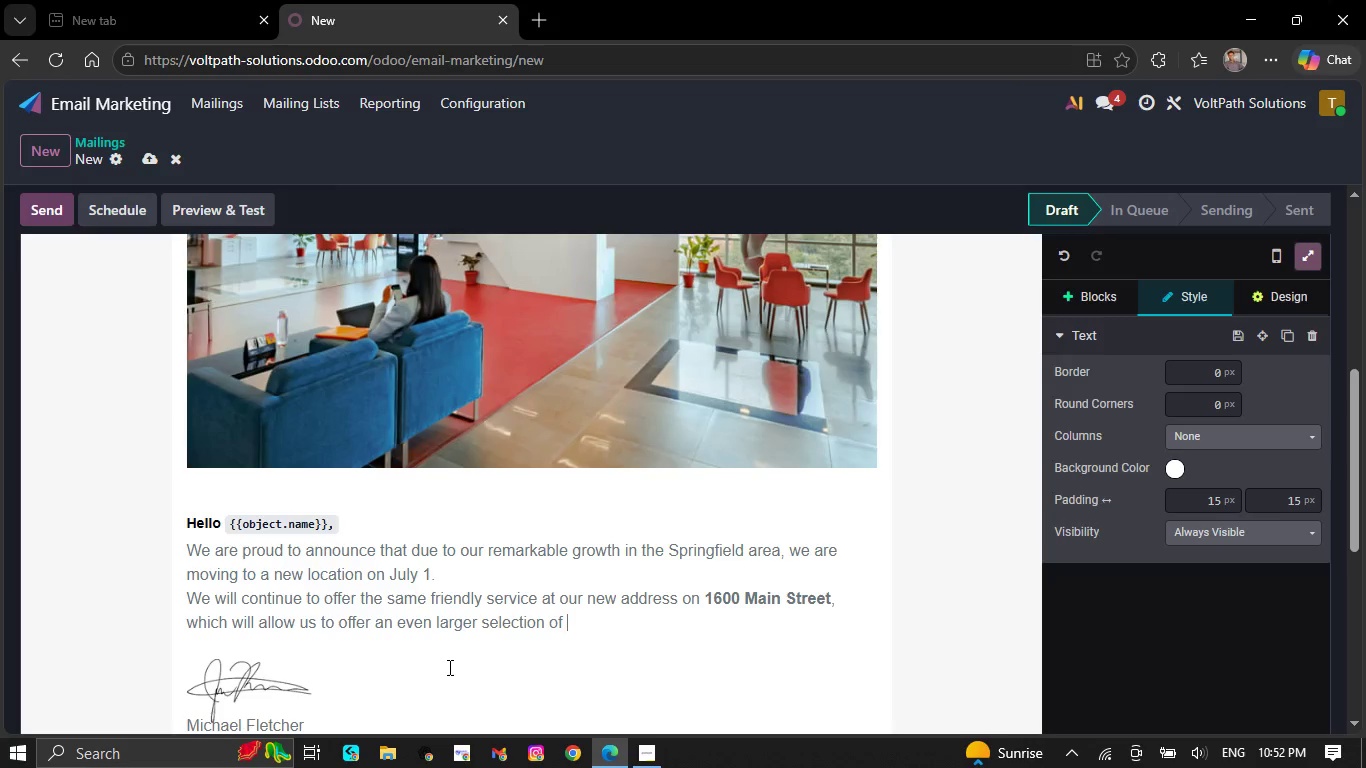 
key(Backspace)
 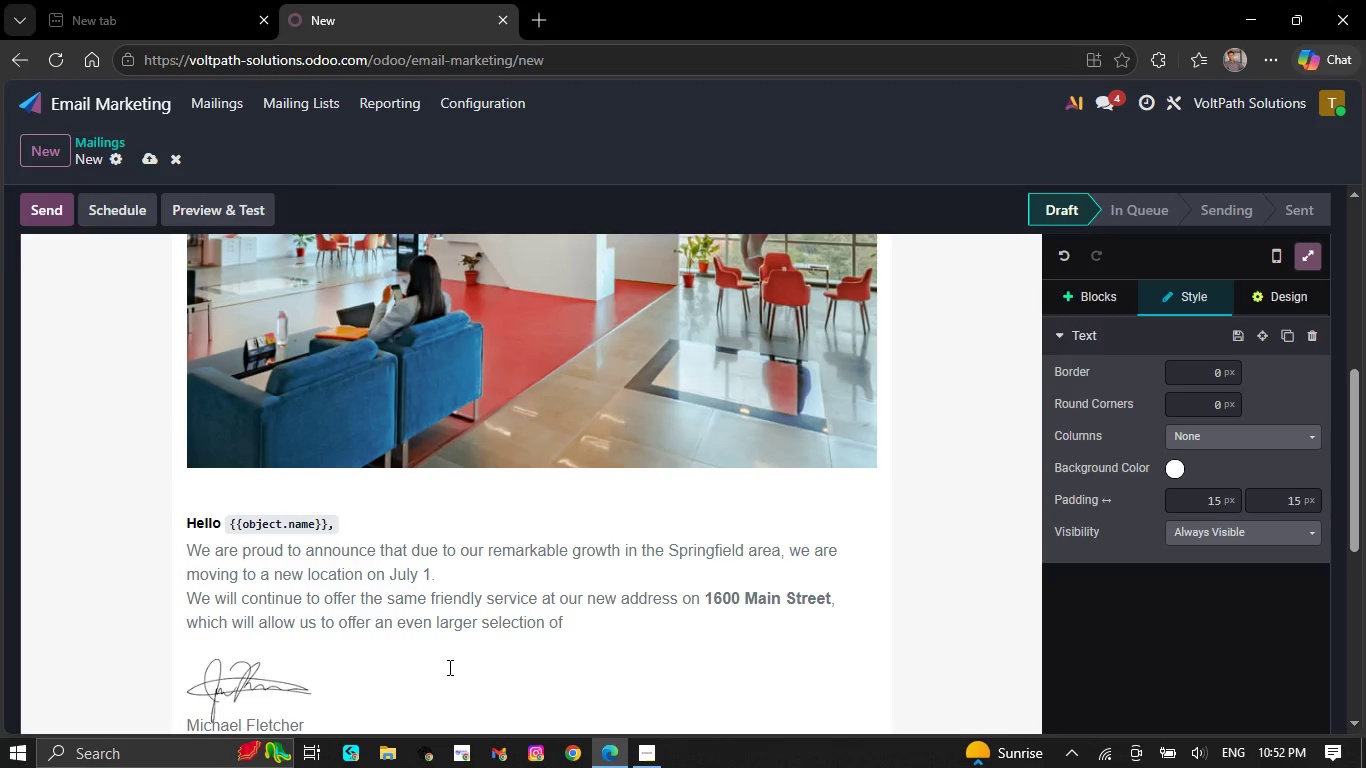 
key(Backspace)
 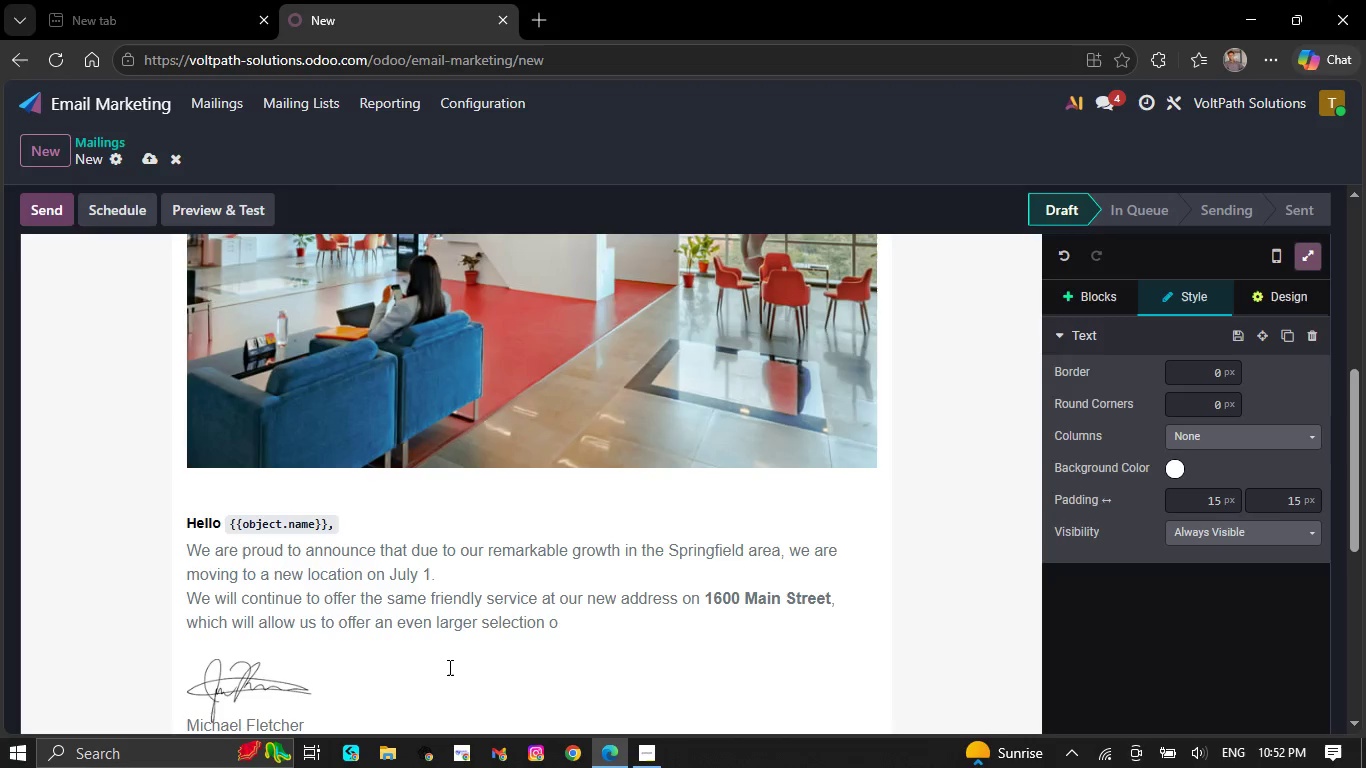 
key(Backspace)
 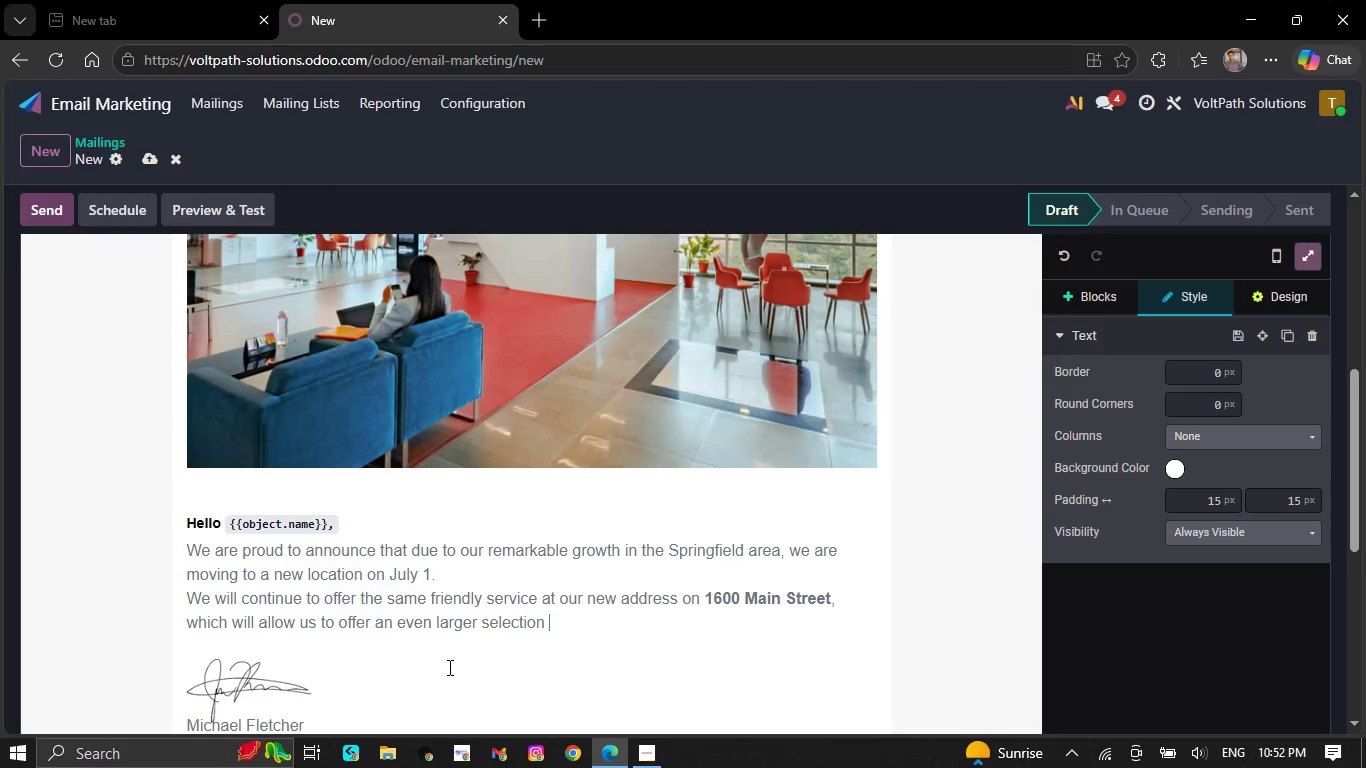 
key(Backspace)
 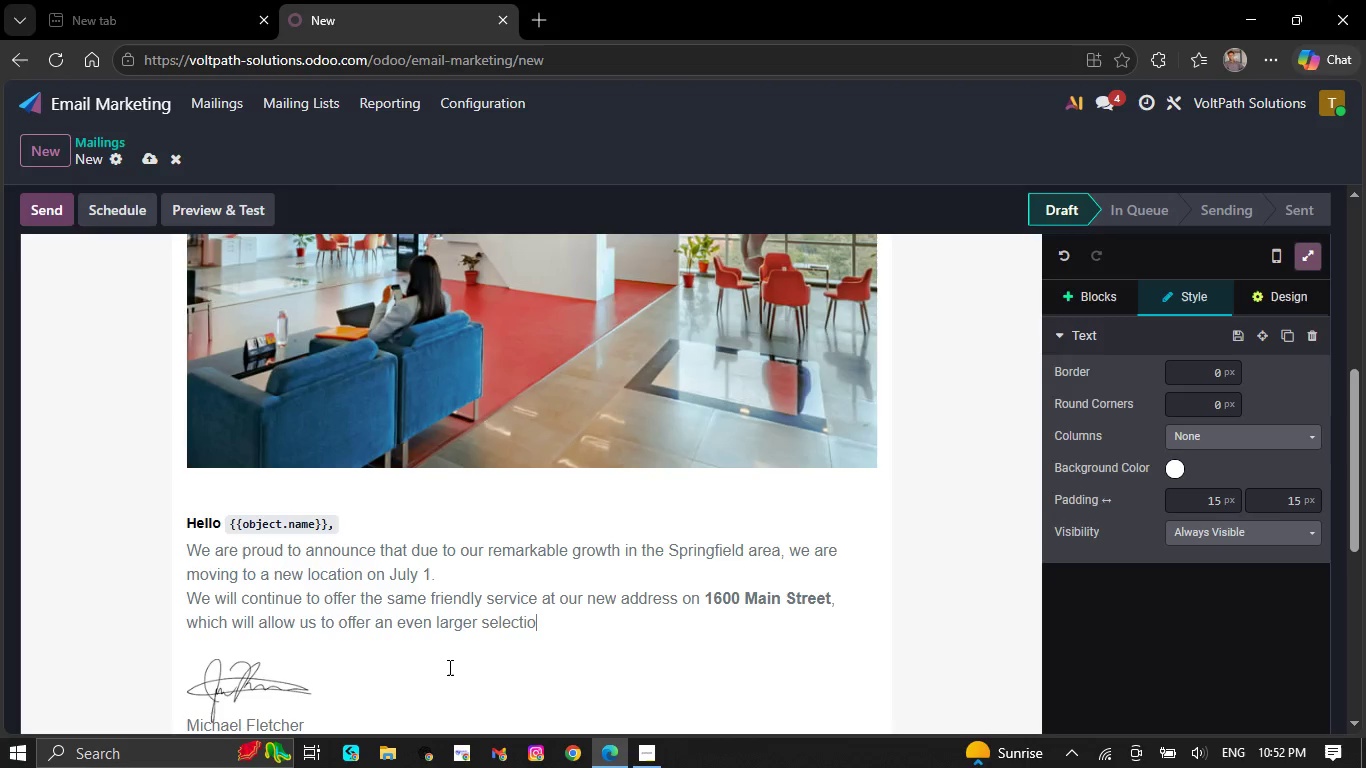 
key(Backspace)
 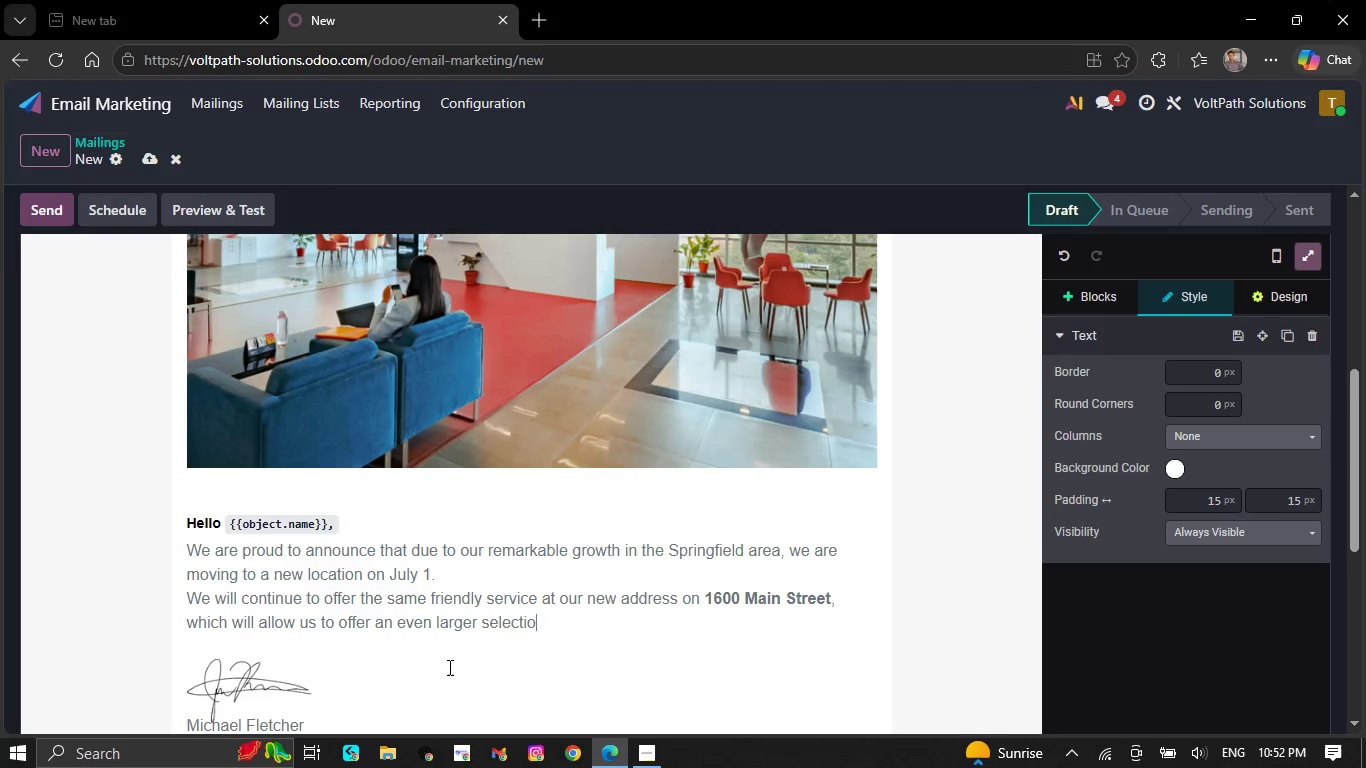 
key(Backspace)
 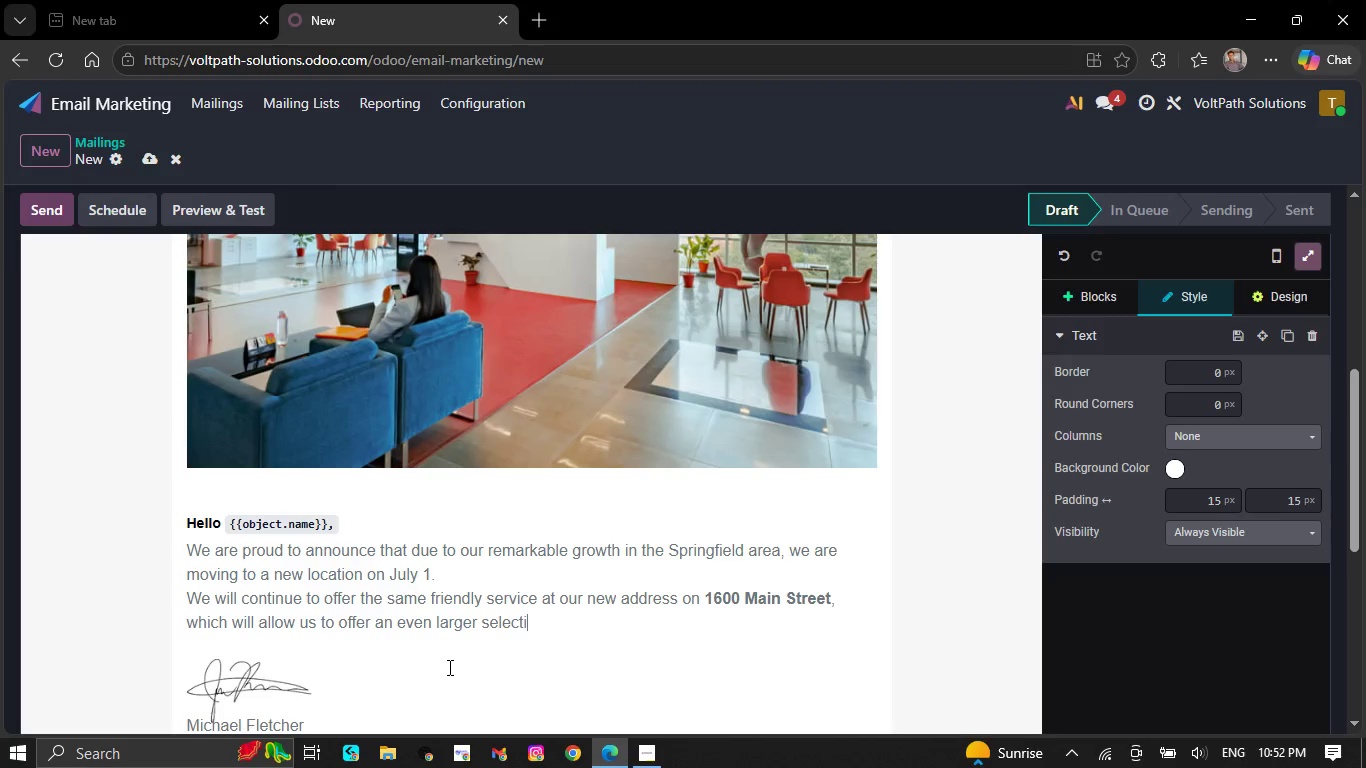 
key(Backspace)
 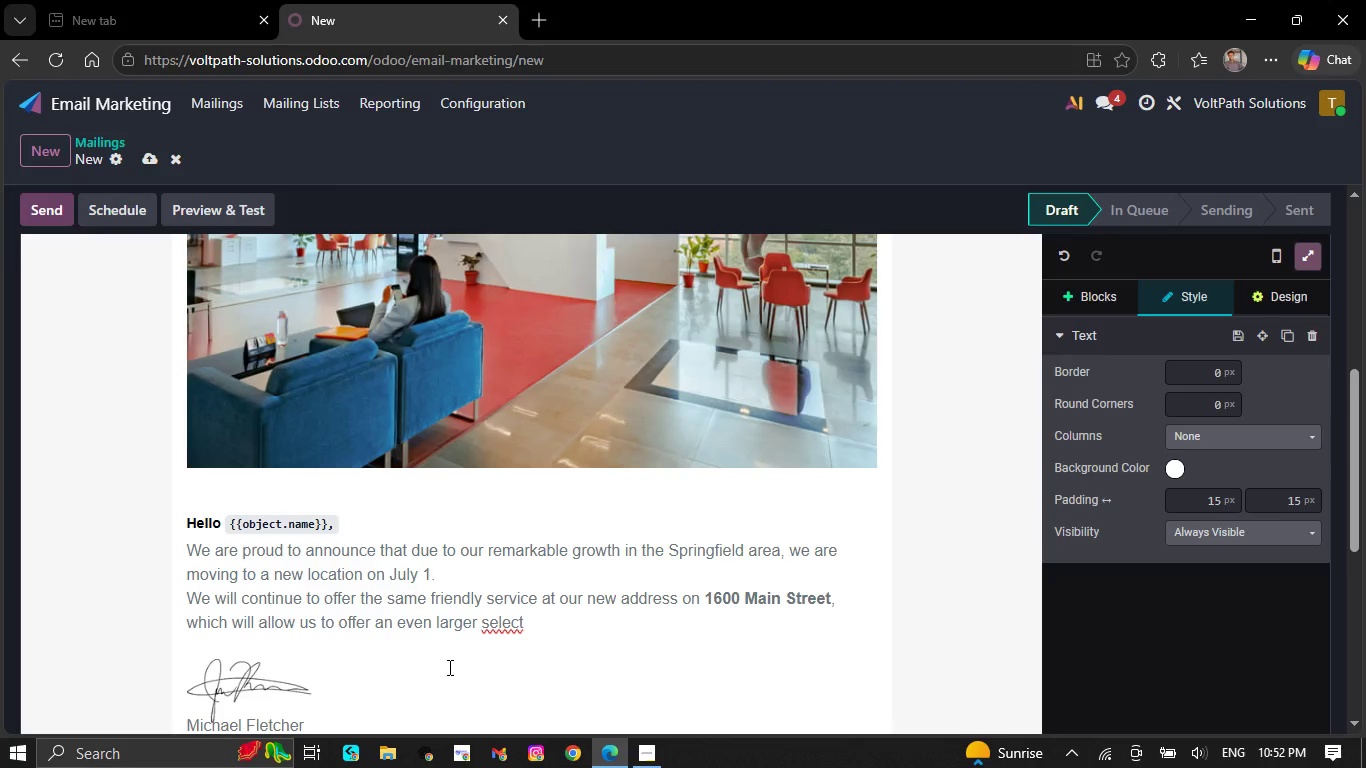 
key(Backspace)
 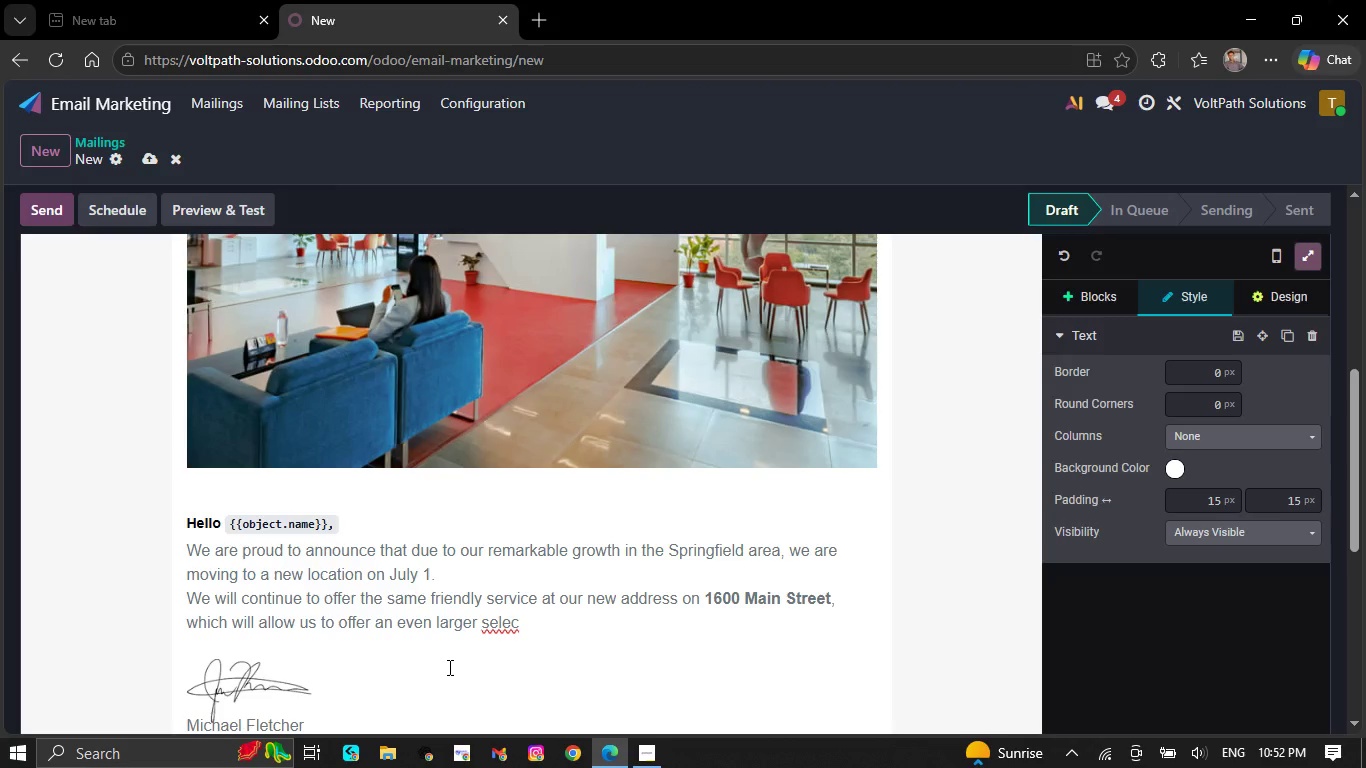 
key(Backspace)
 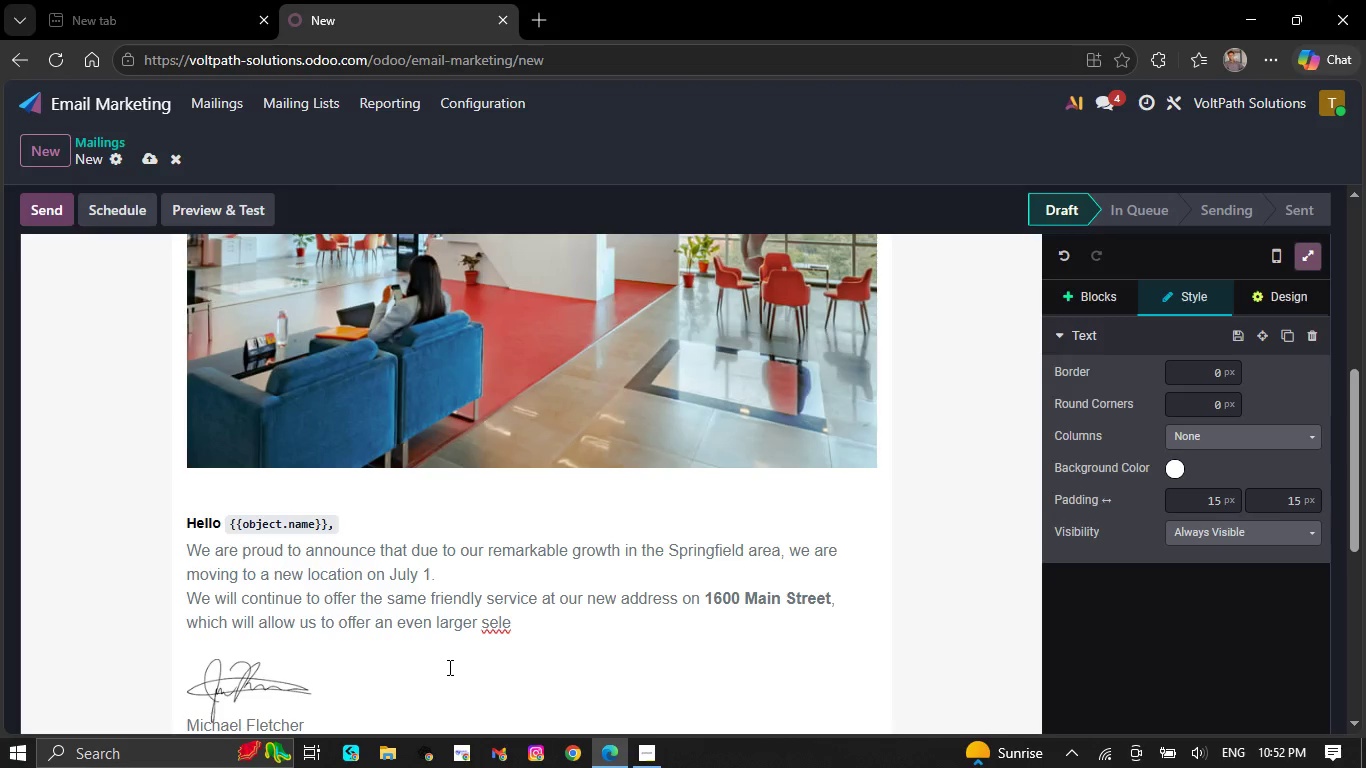 
key(Backspace)
 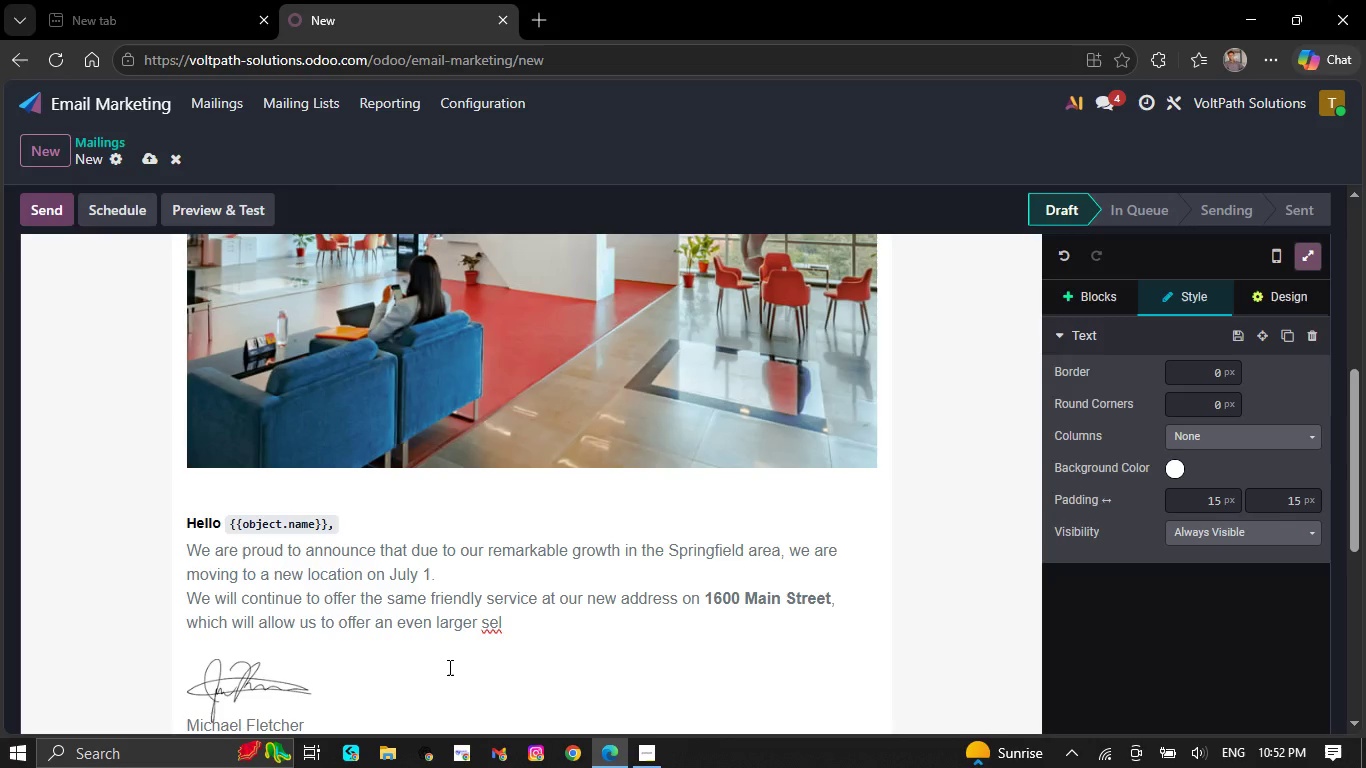 
key(Backspace)
 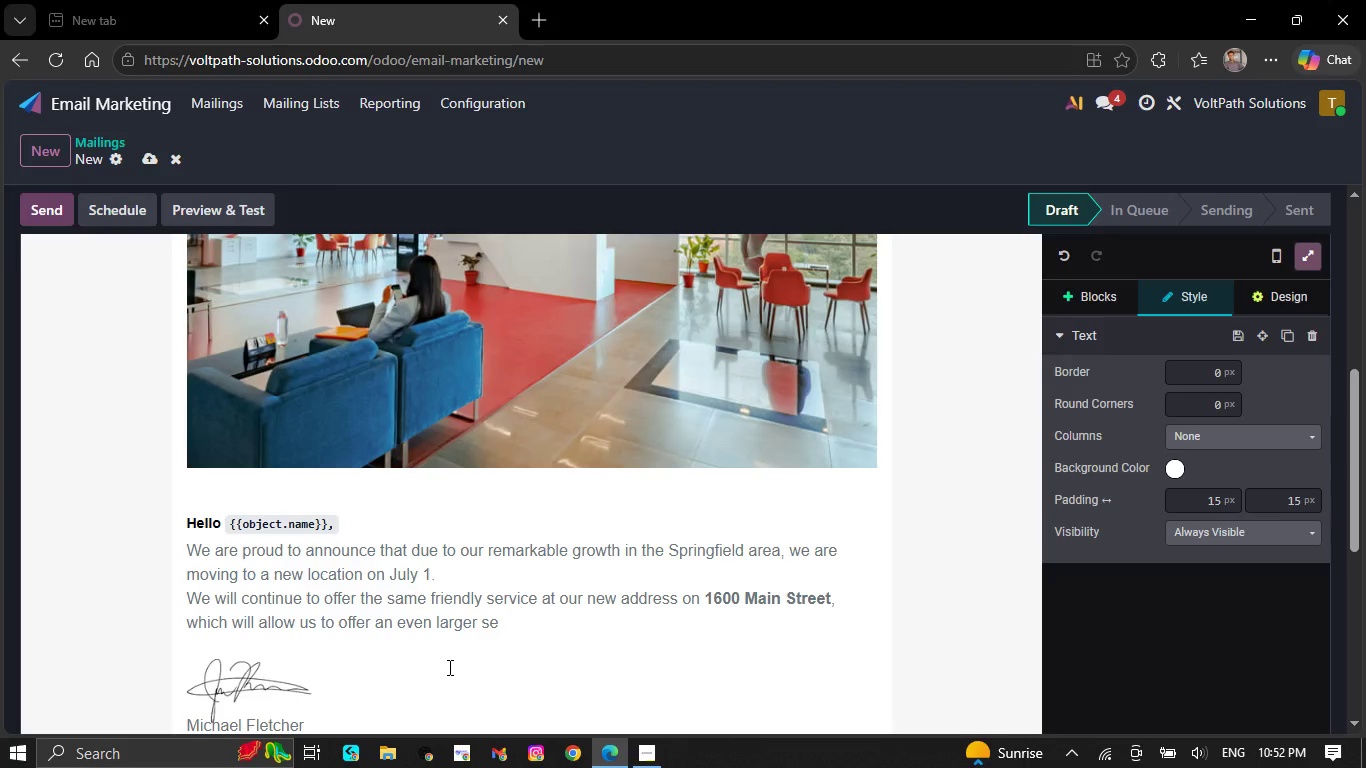 
key(Backspace)
 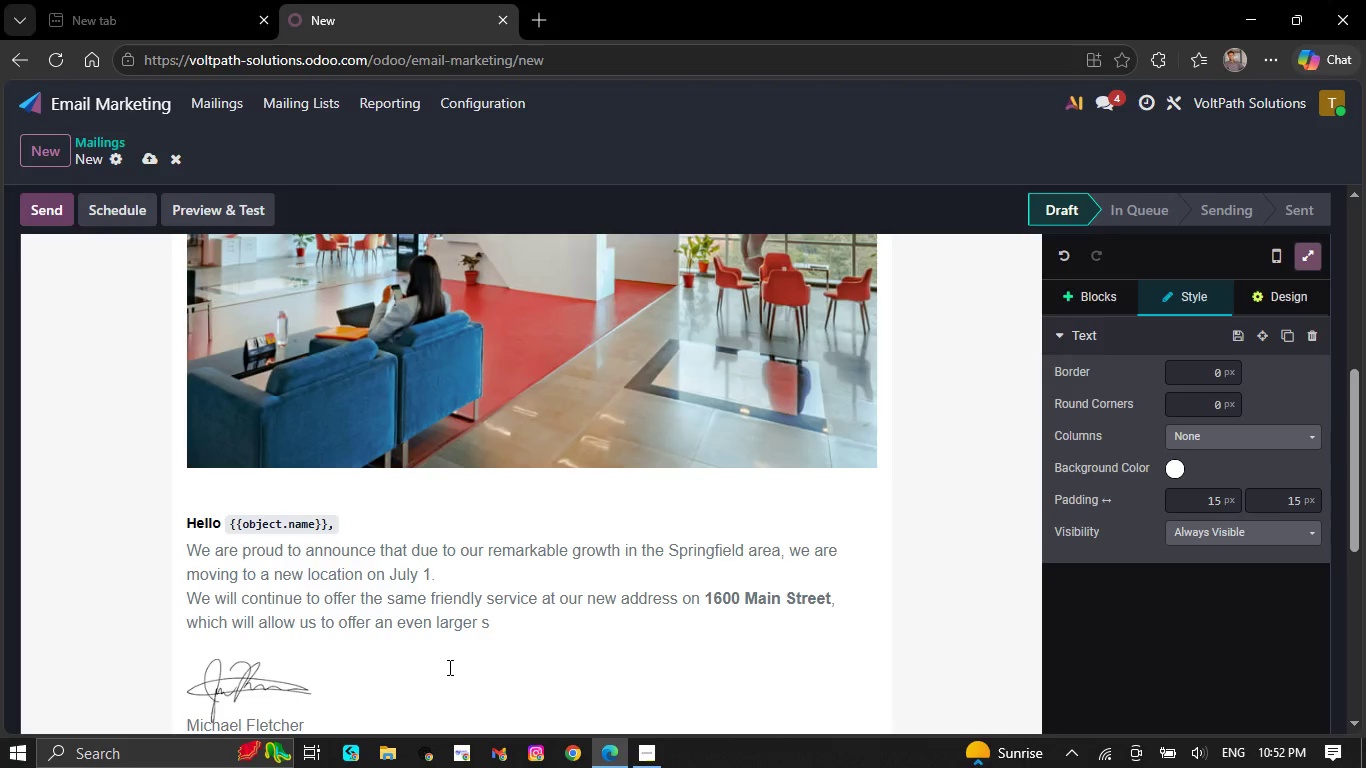 
key(Backspace)
 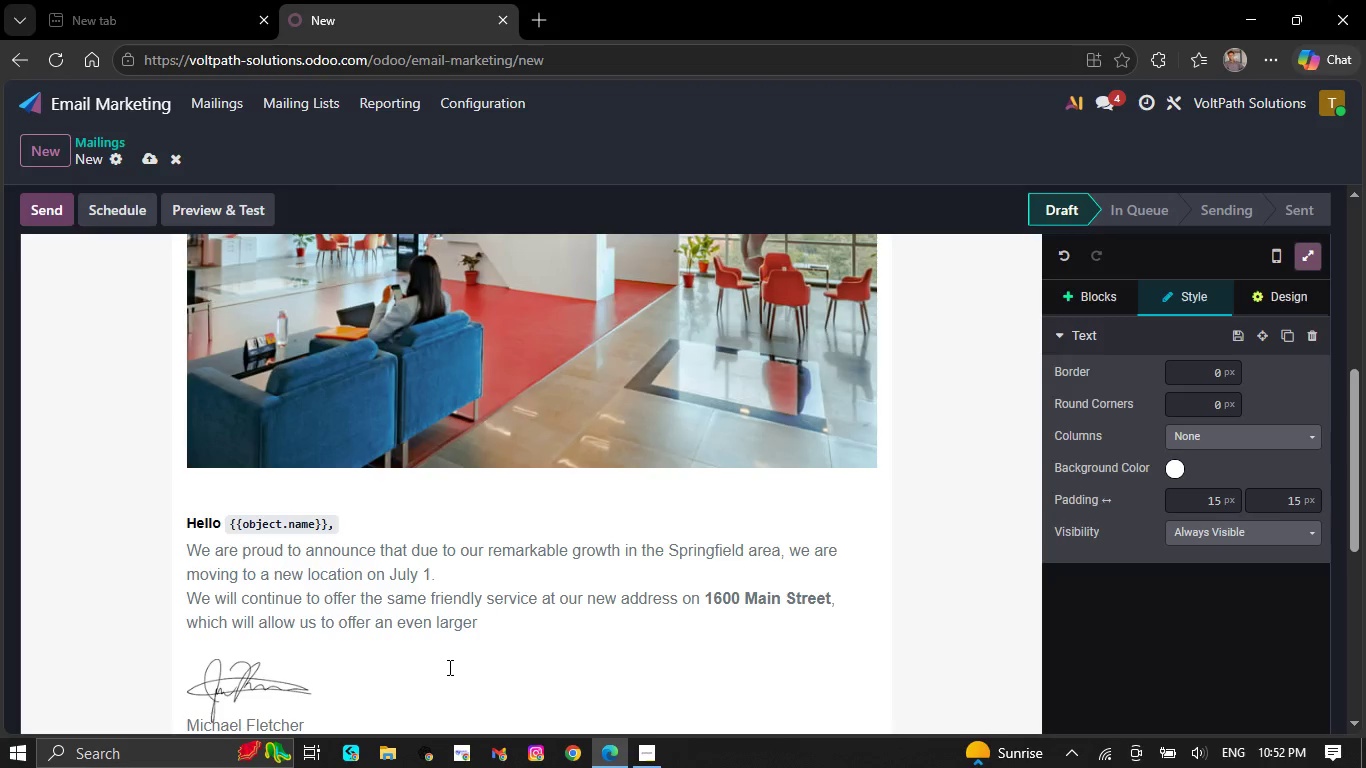 
key(Backspace)
 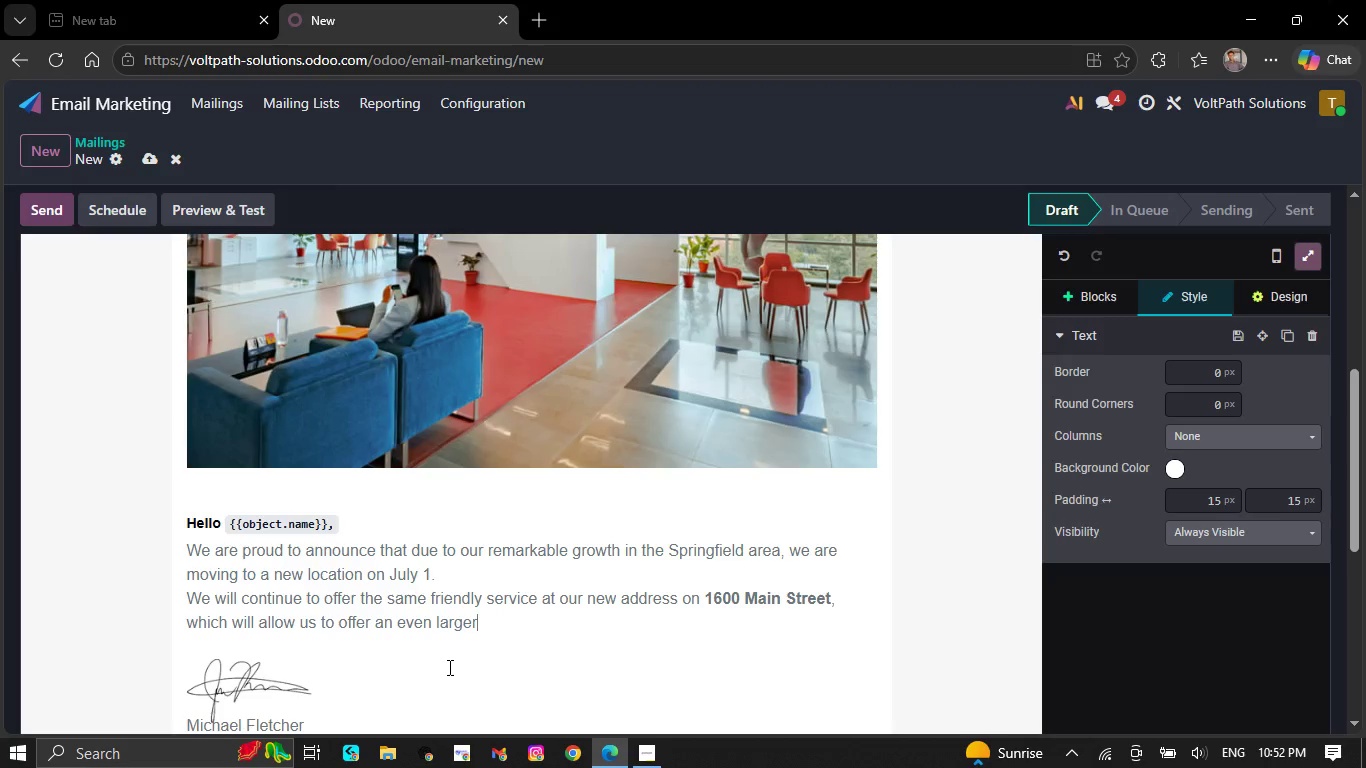 
key(Backspace)
 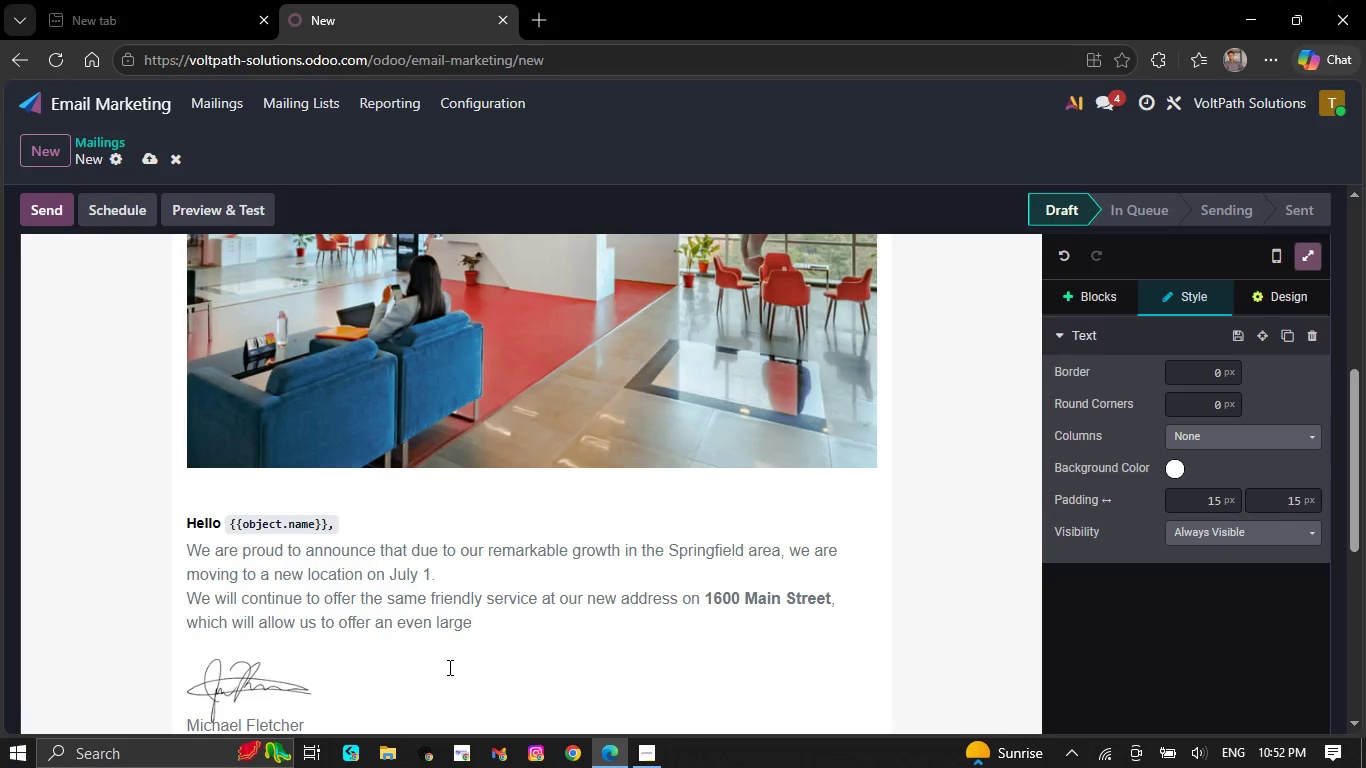 
key(Backspace)
 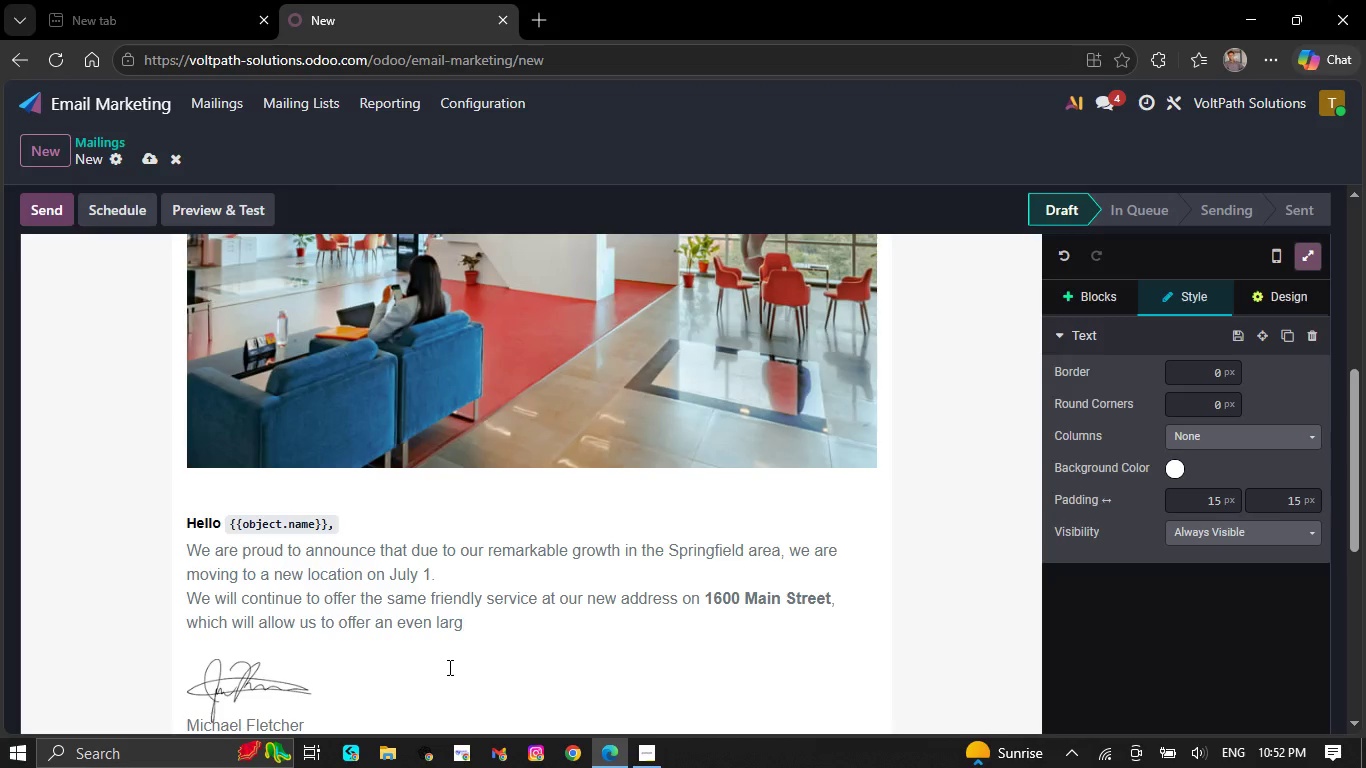 
key(Backspace)
 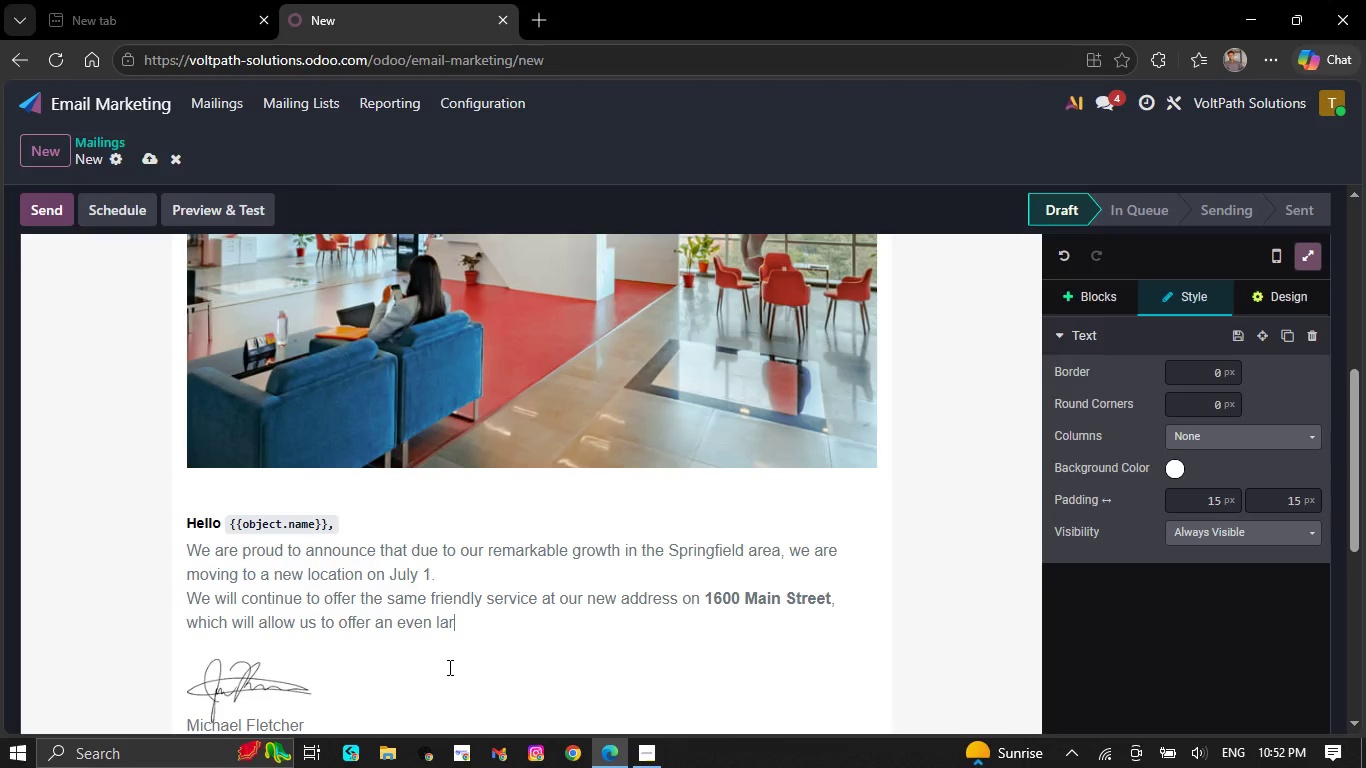 
key(Backspace)
 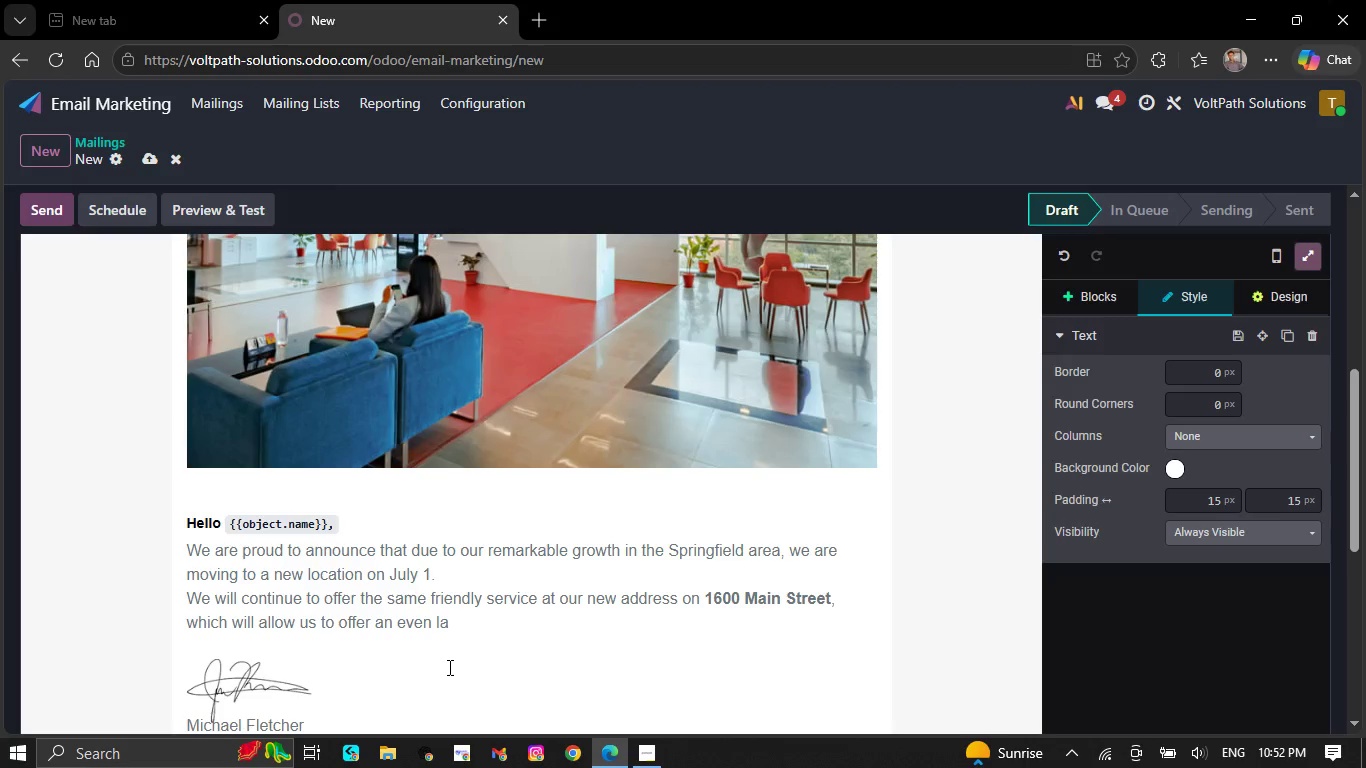 
key(Backspace)
 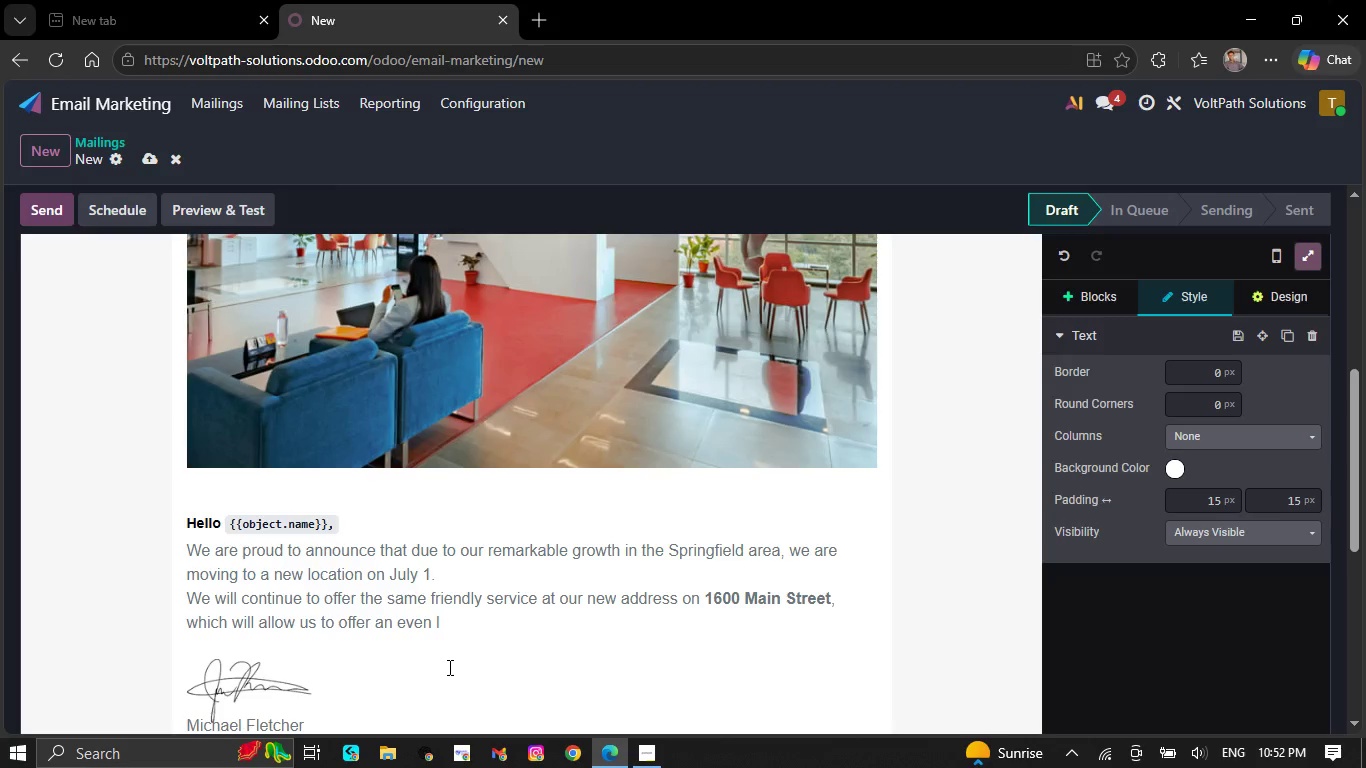 
key(Backspace)
 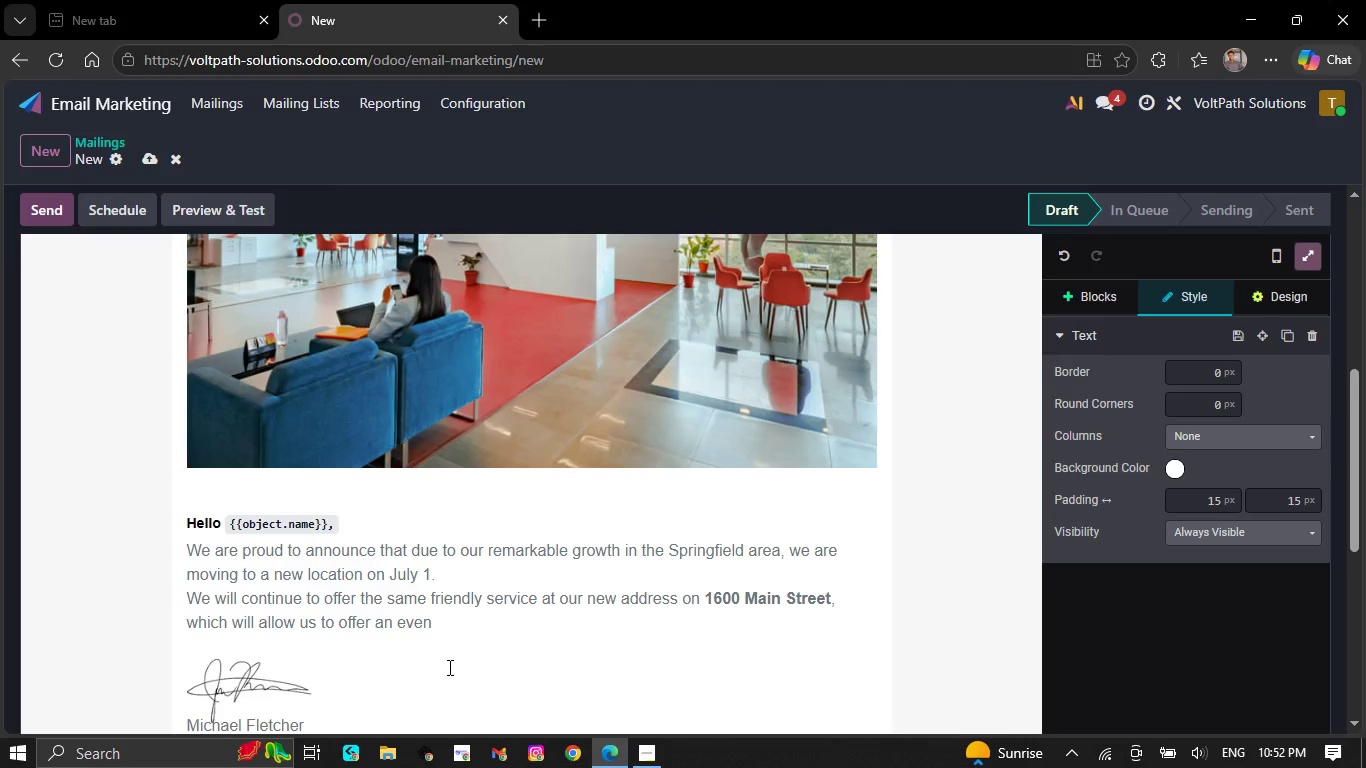 
key(Backspace)
 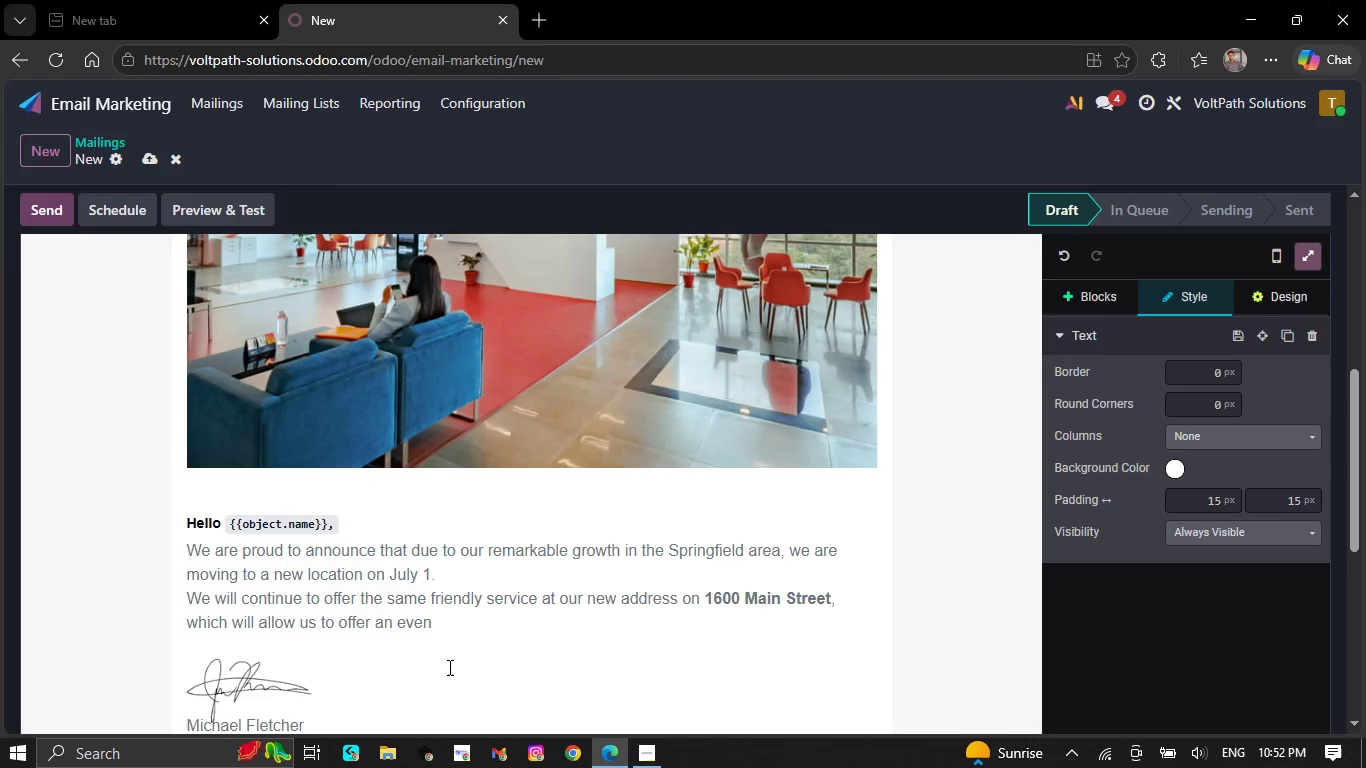 
key(Backspace)
 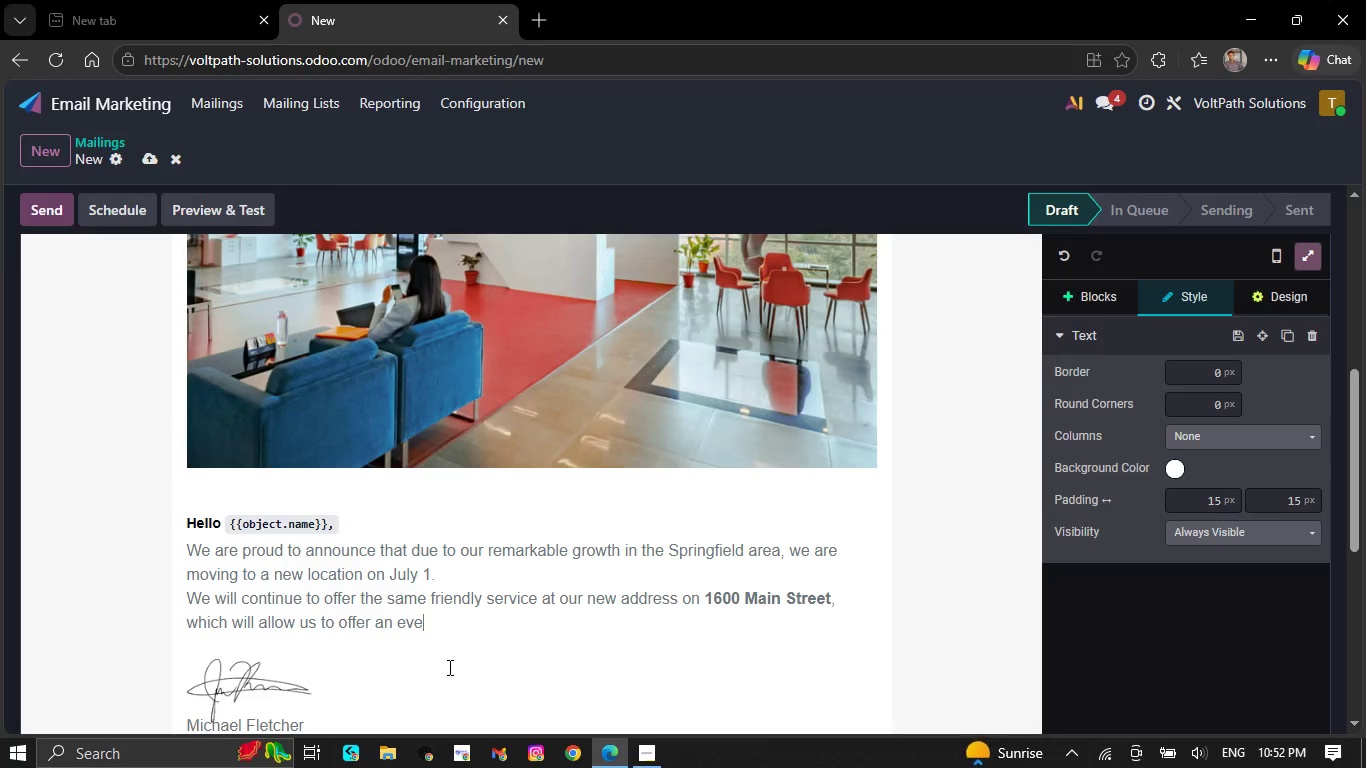 
key(Backspace)
 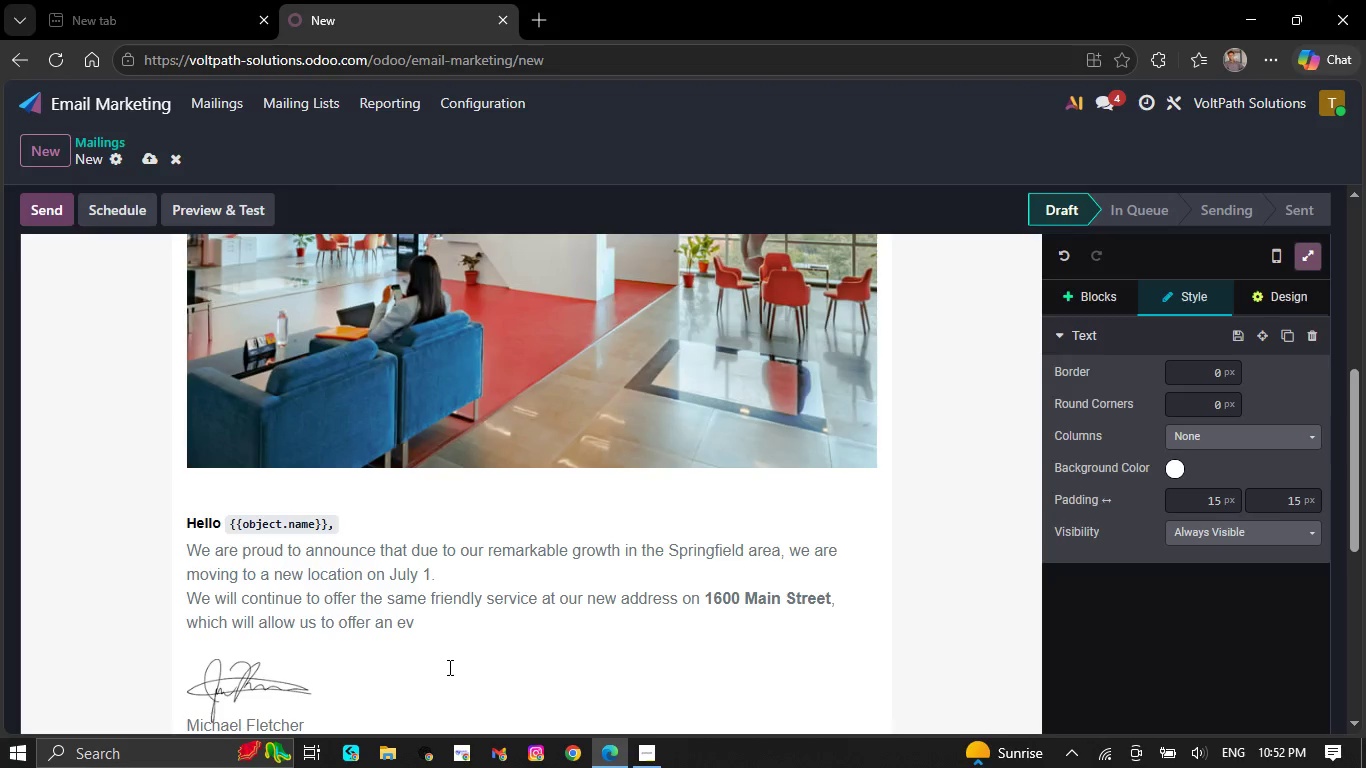 
key(Backspace)
 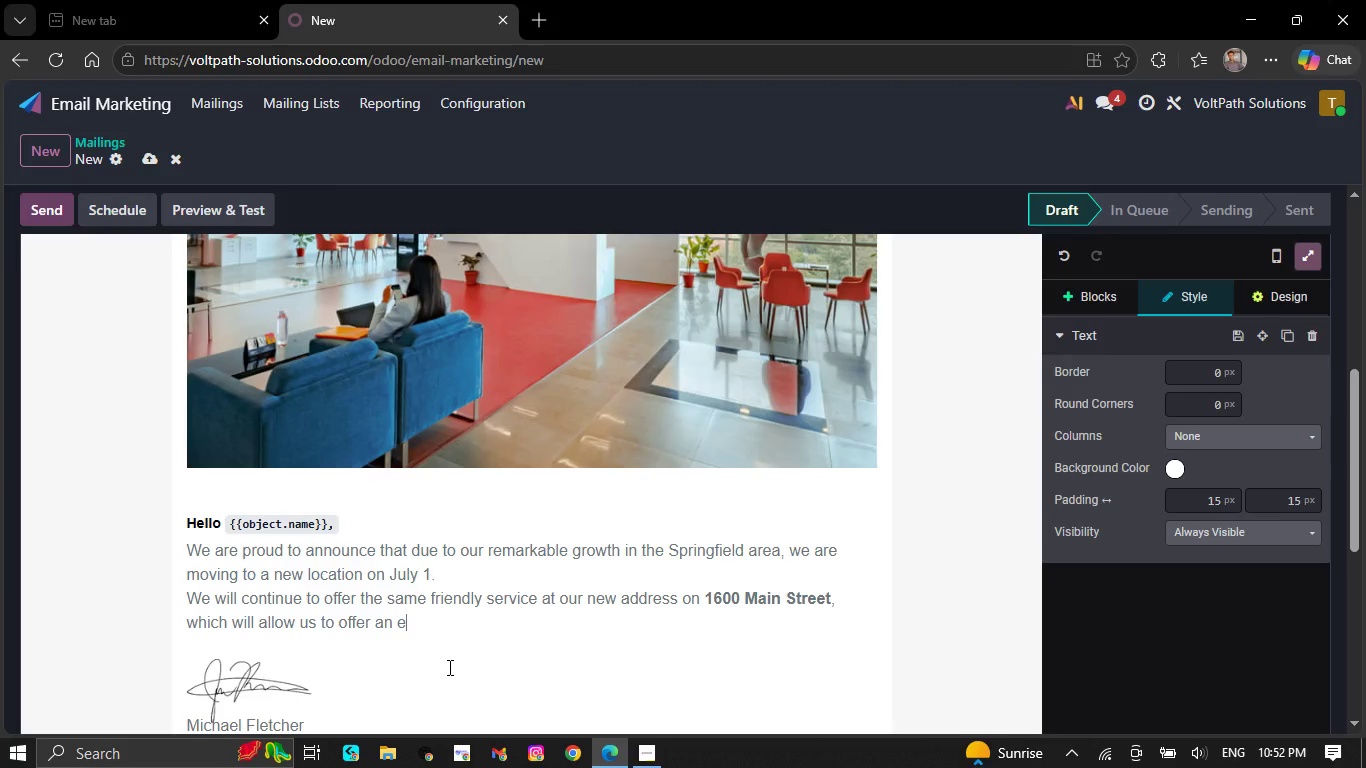 
key(Backspace)
 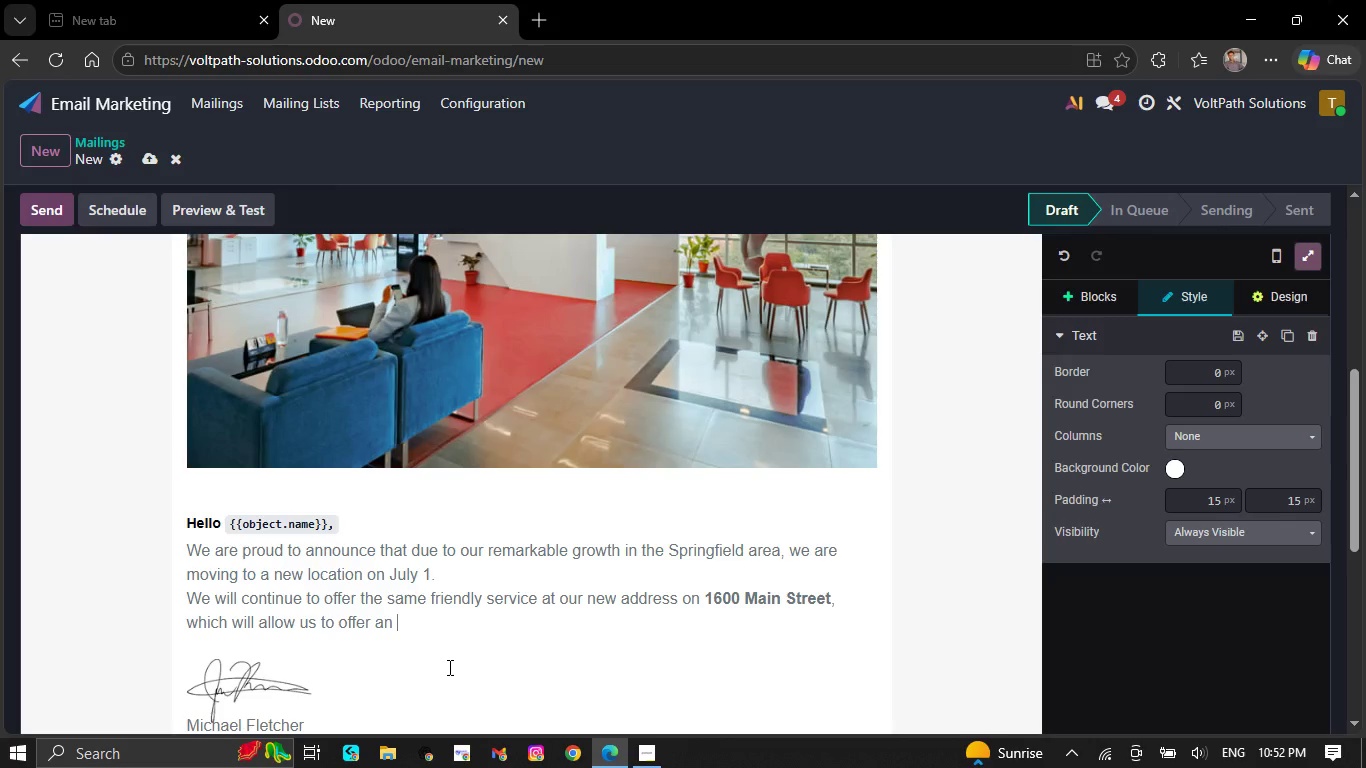 
key(Backspace)
 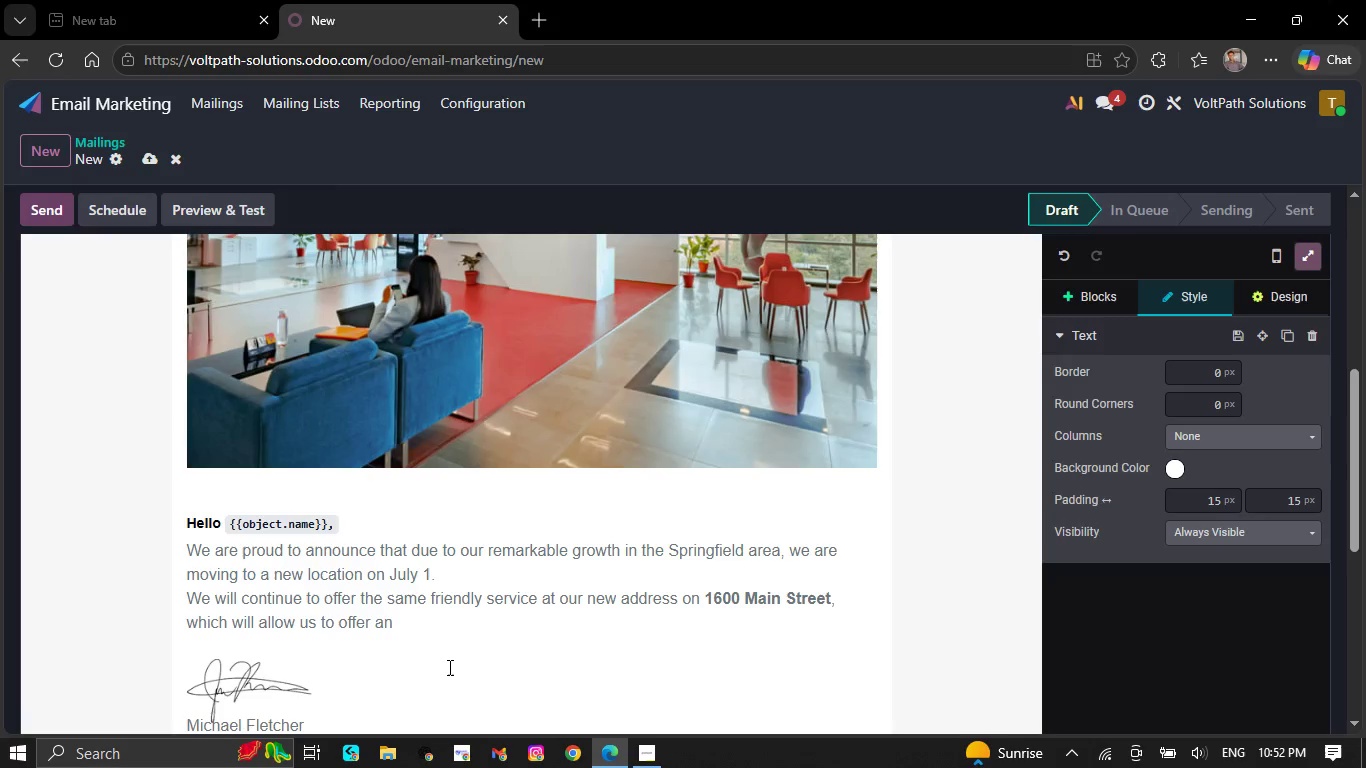 
key(Backspace)
 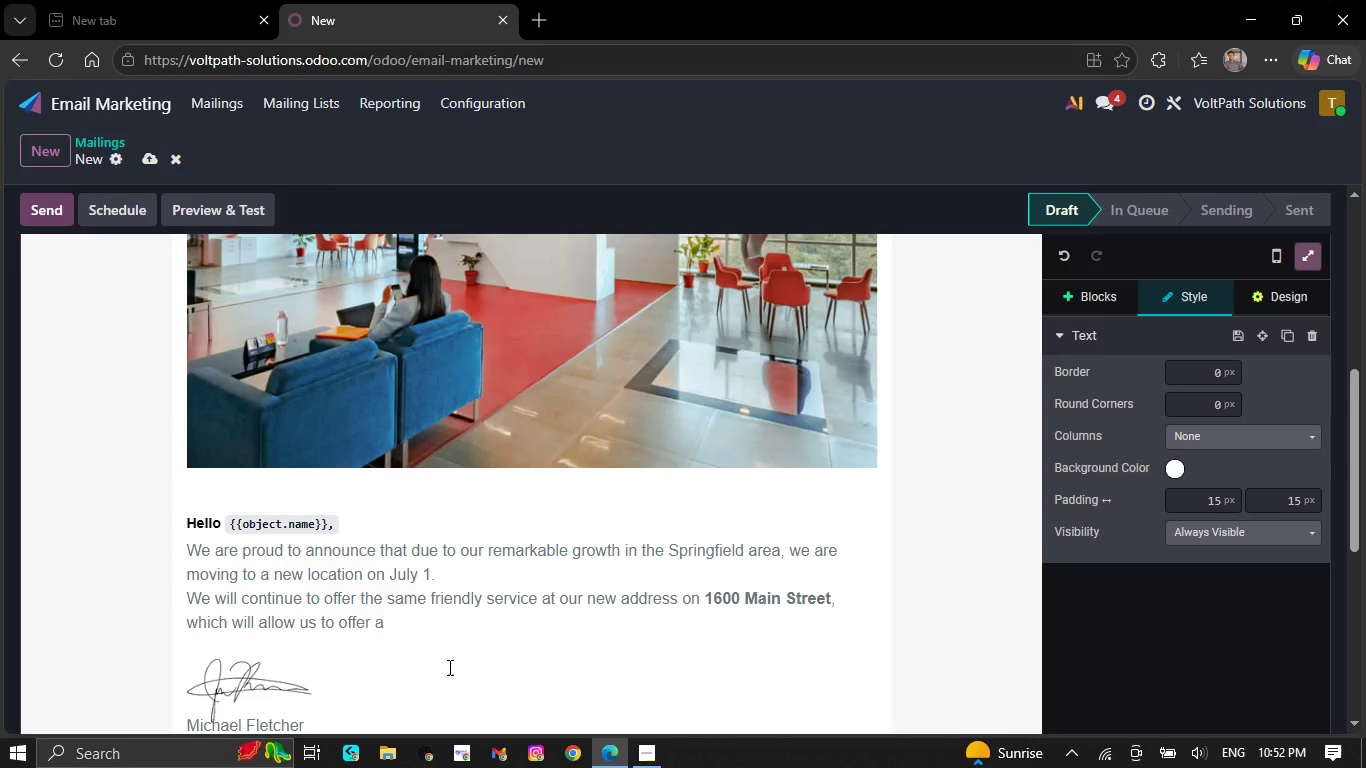 
key(Backspace)
 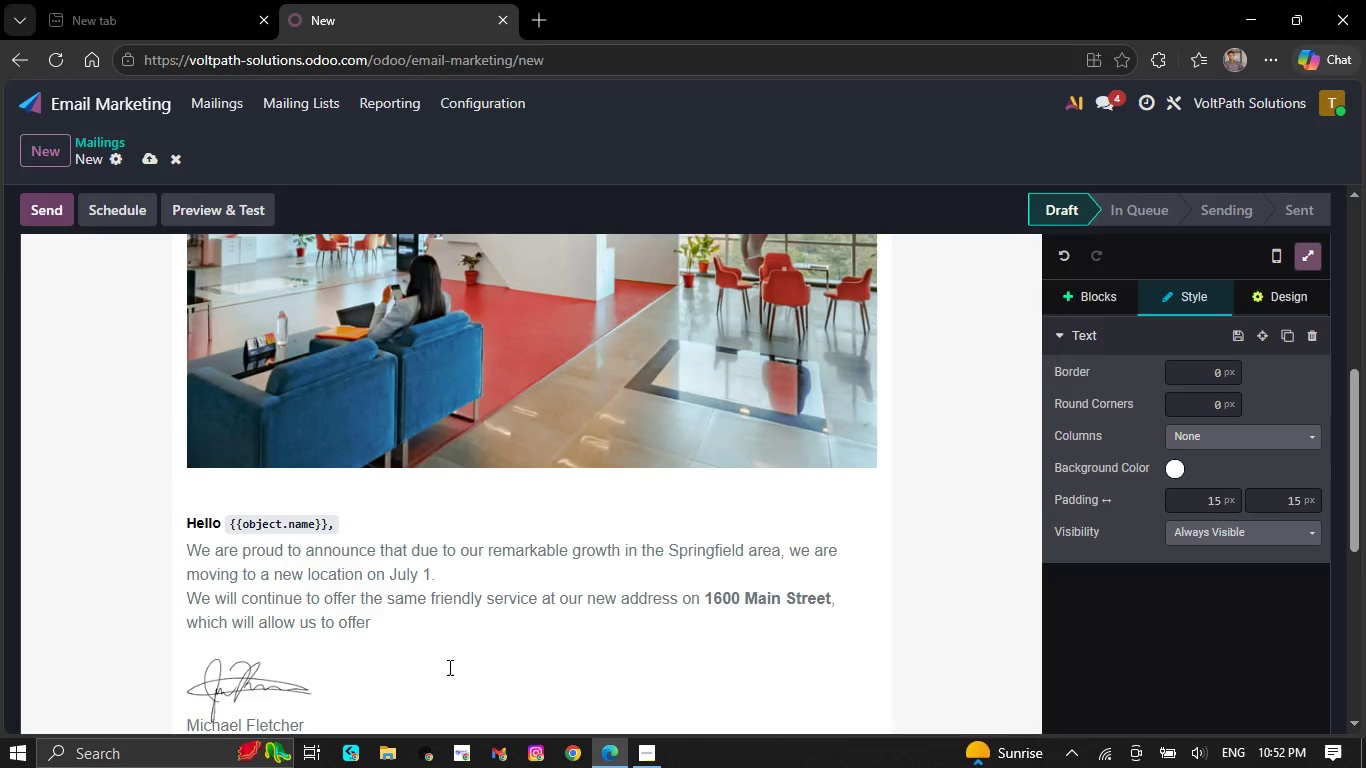 
key(Backspace)
 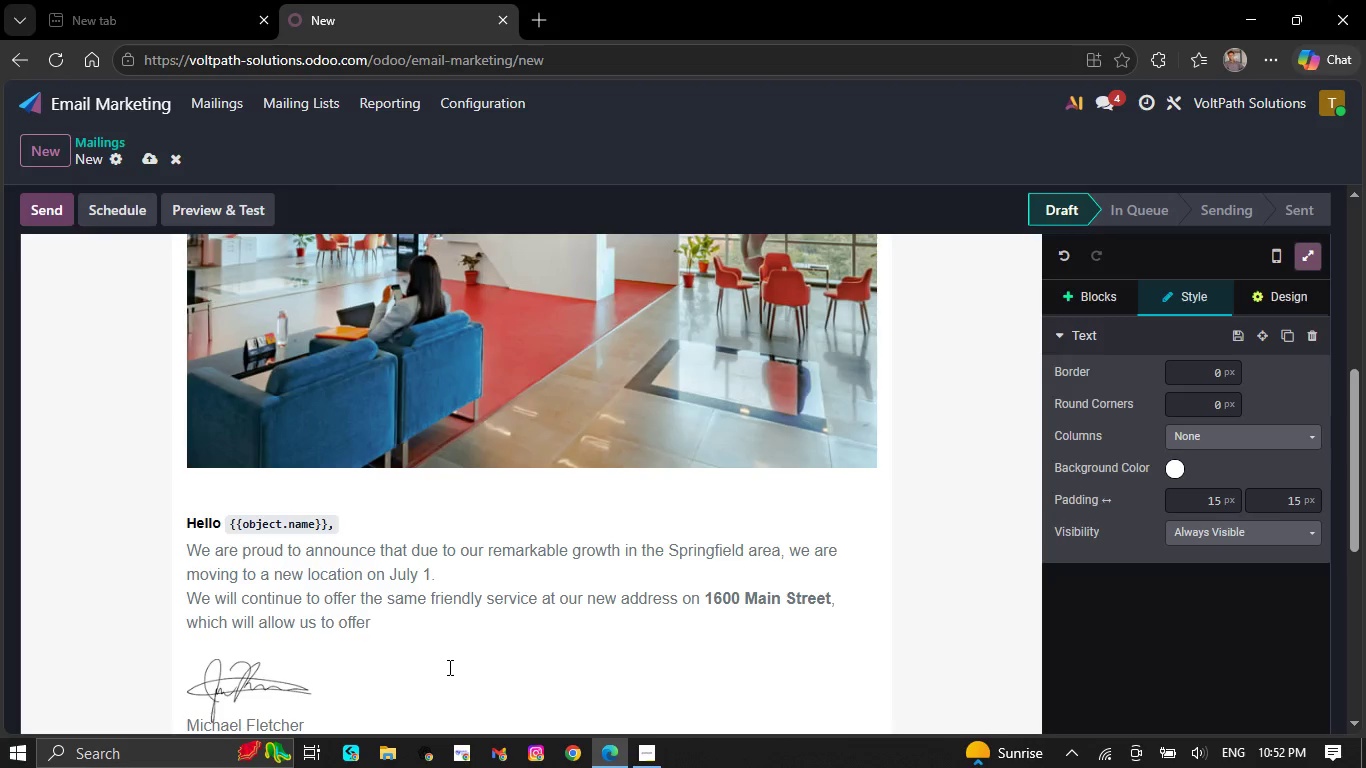 
key(Backspace)
 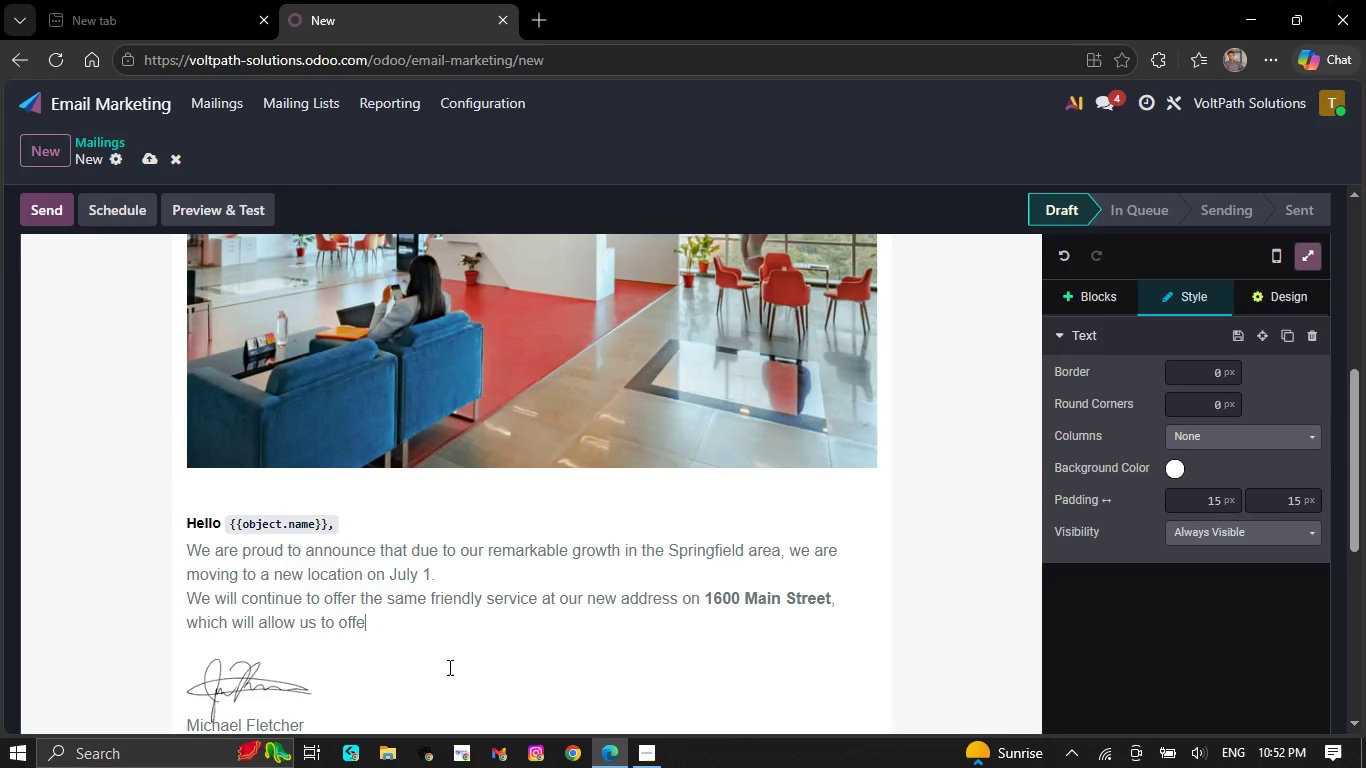 
key(Backspace)
 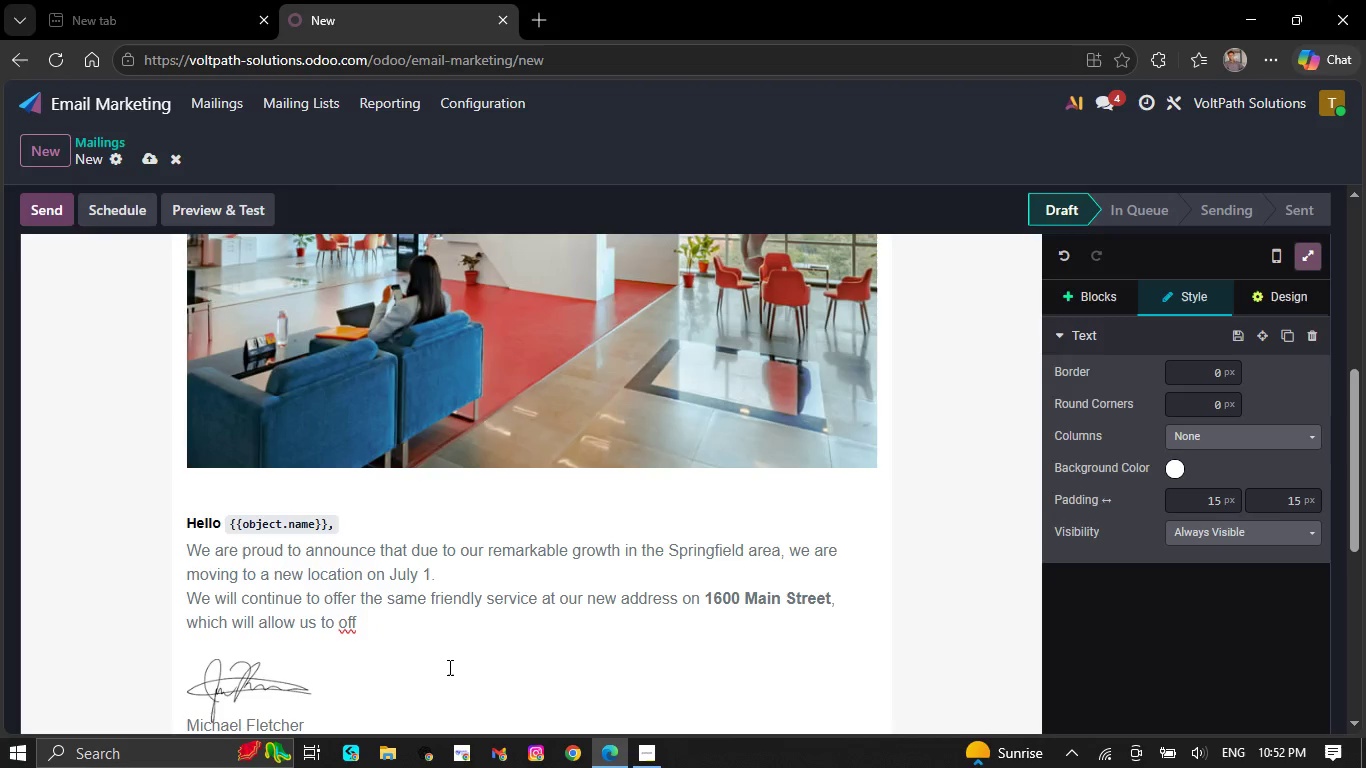 
key(Backspace)
 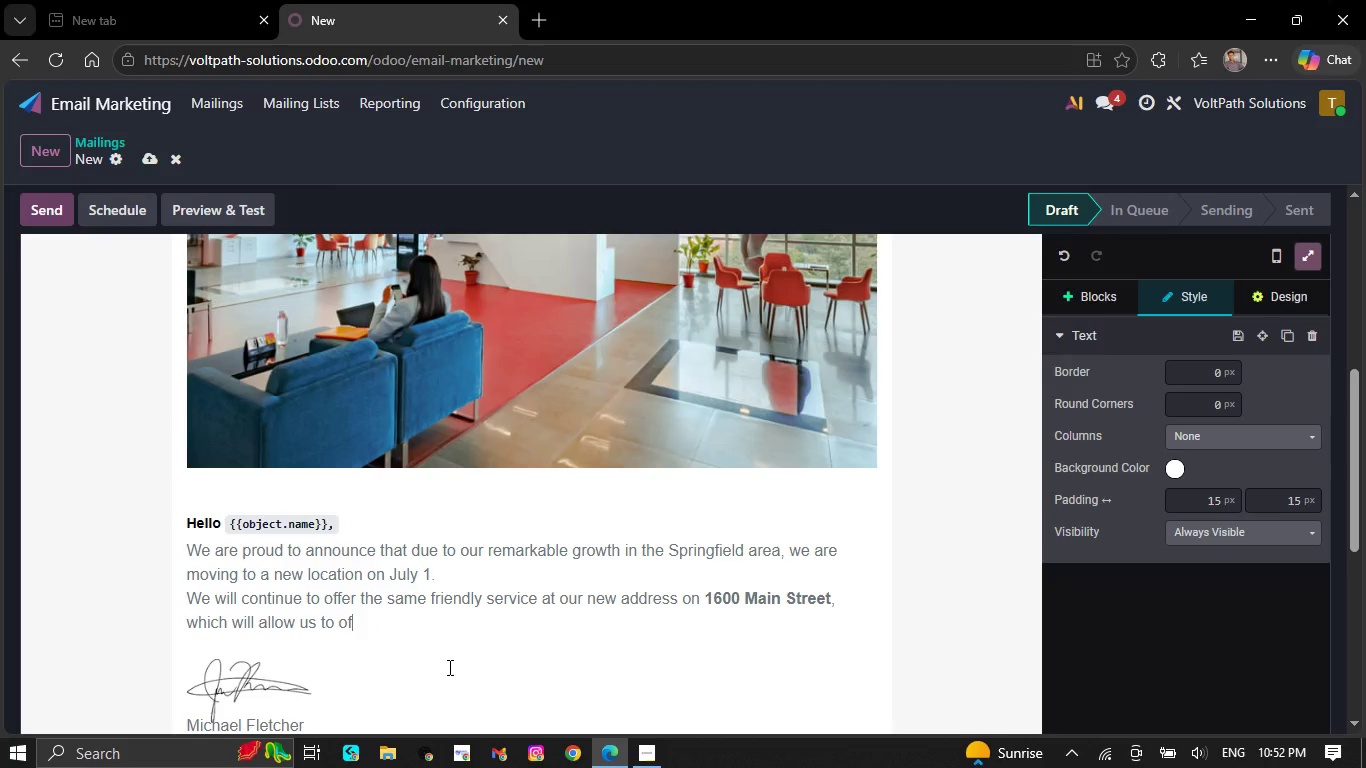 
key(Backspace)
 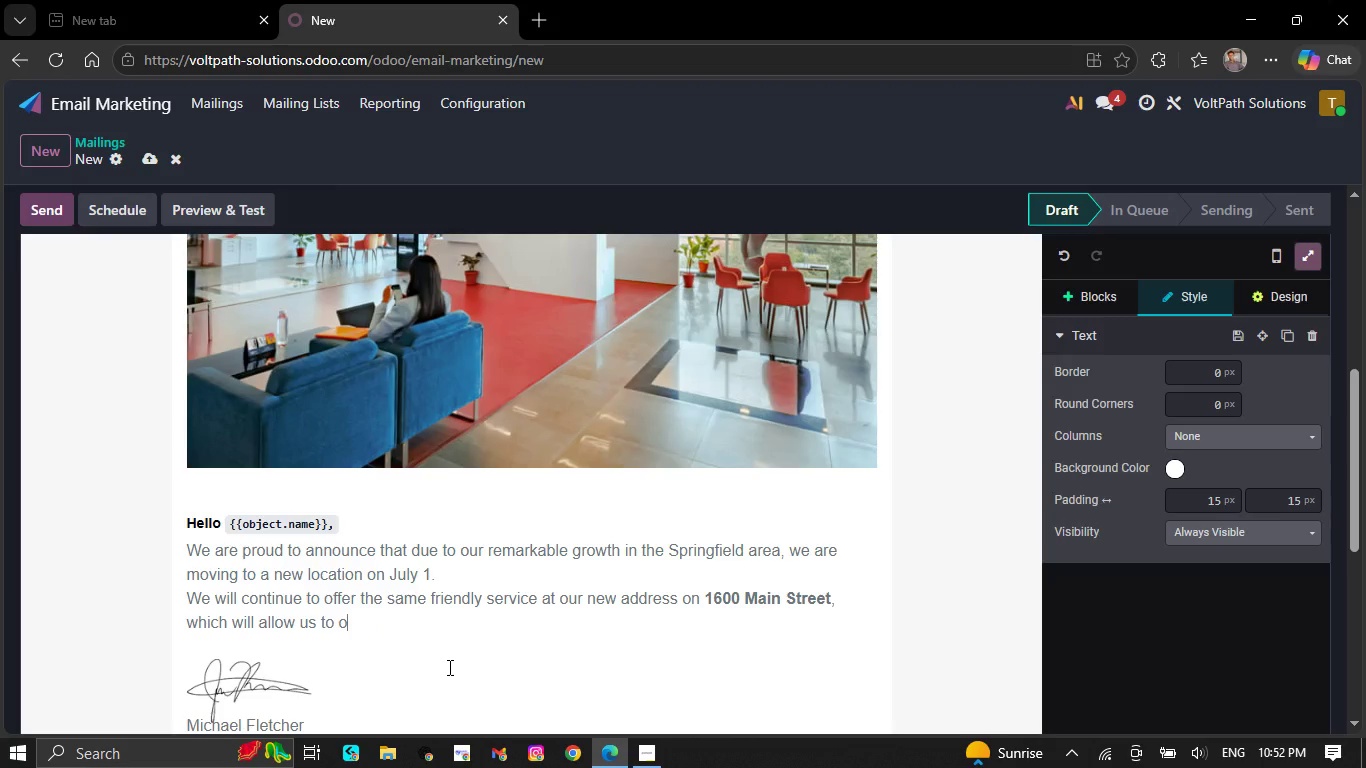 
key(Backspace)
 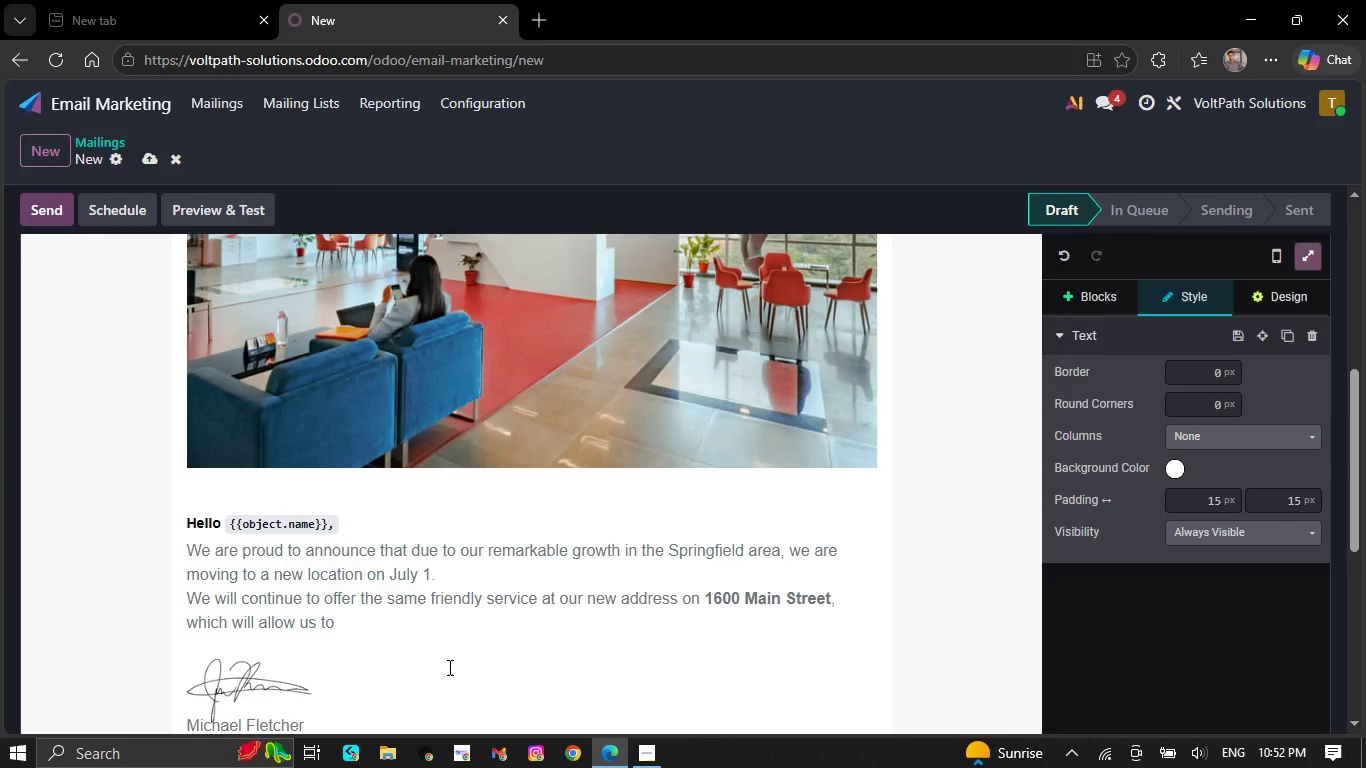 
key(Backspace)
 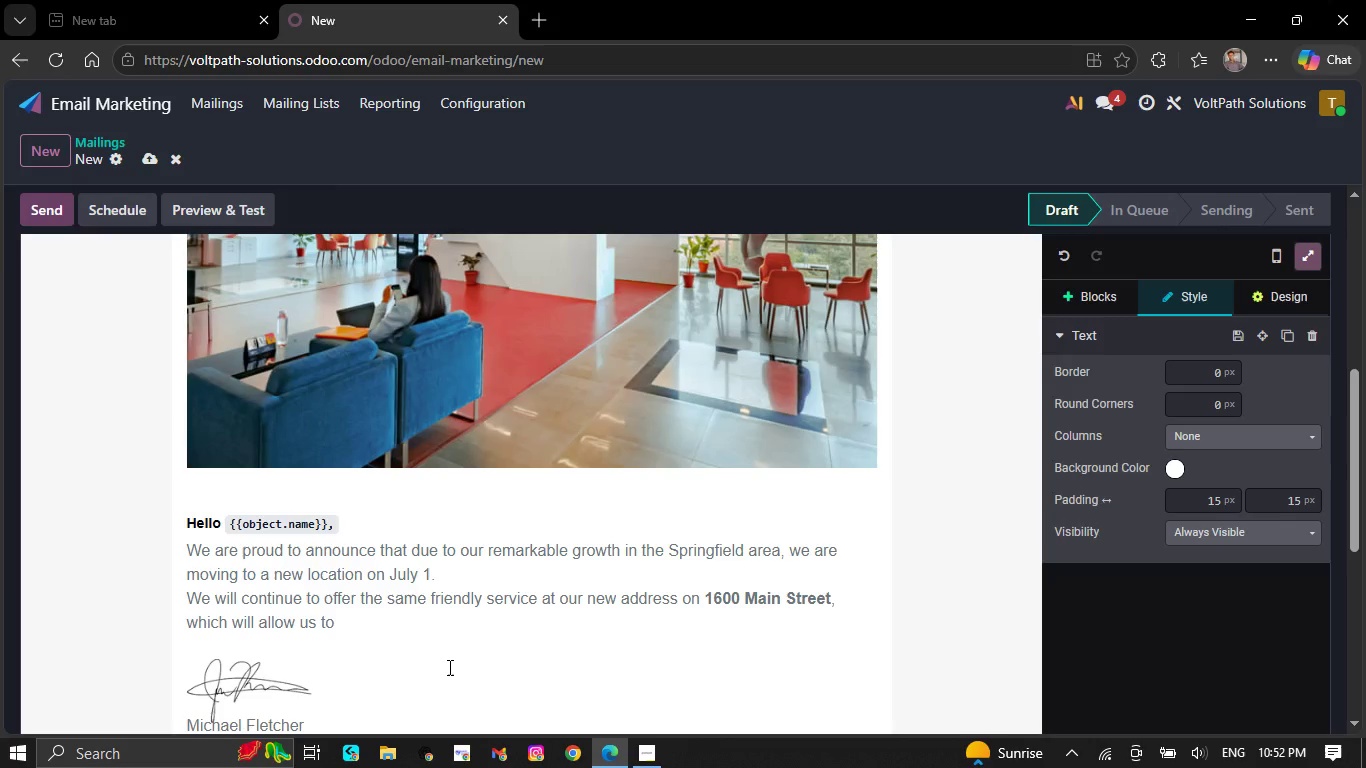 
key(Backspace)
 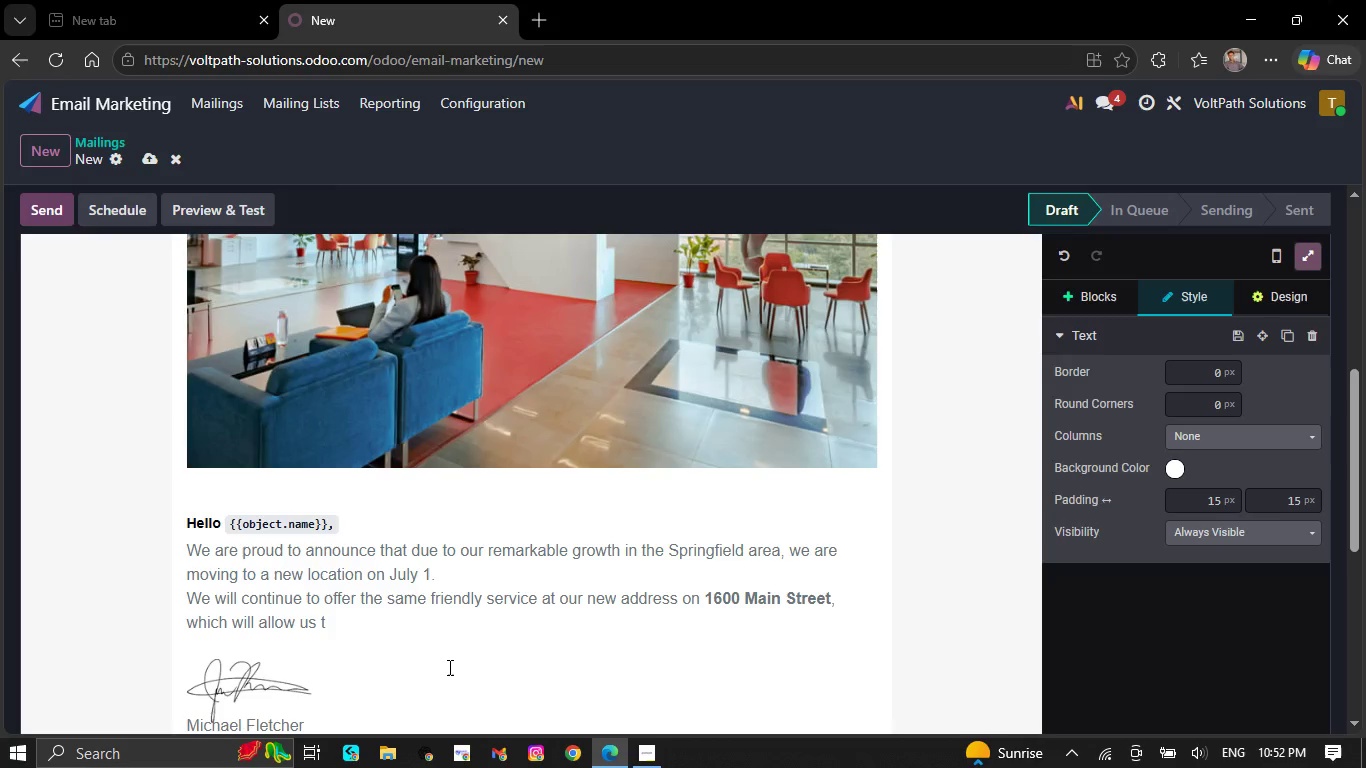 
key(Backspace)
 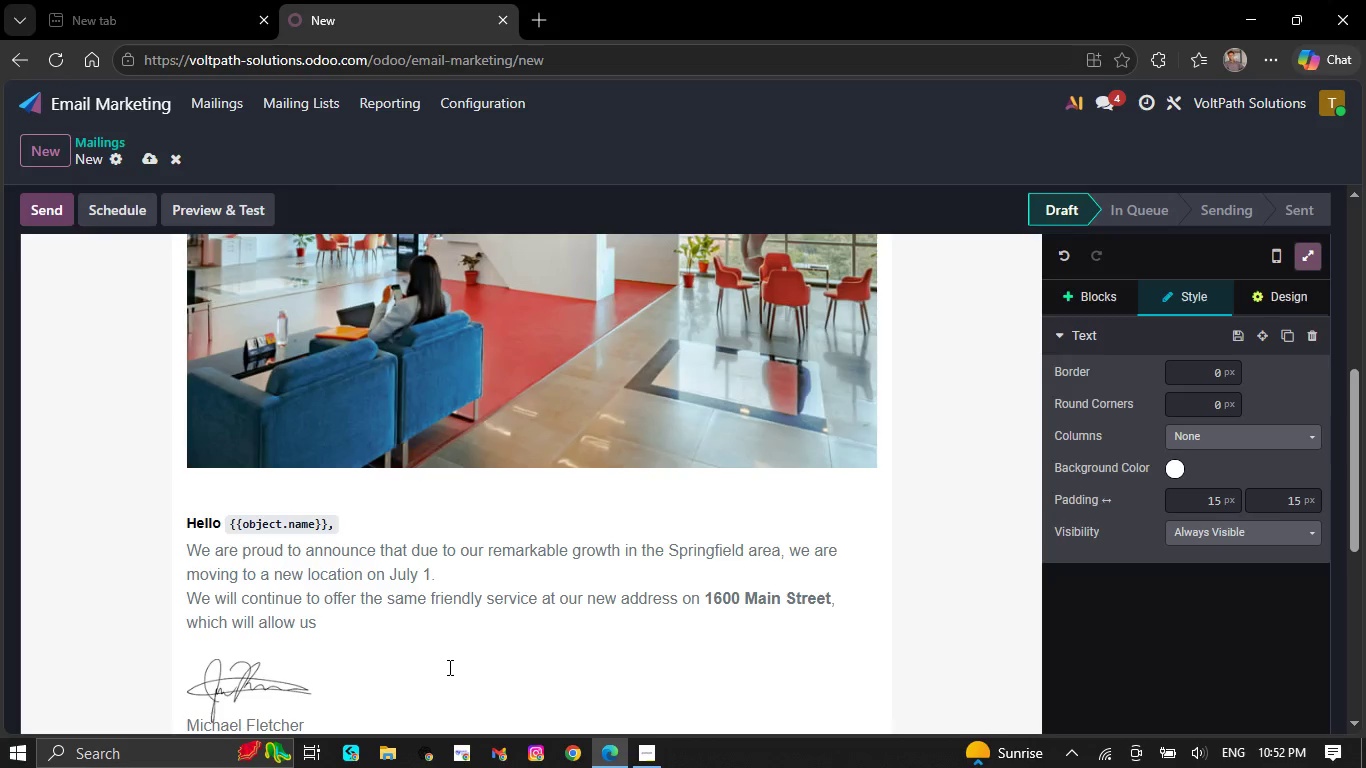 
key(Backspace)
 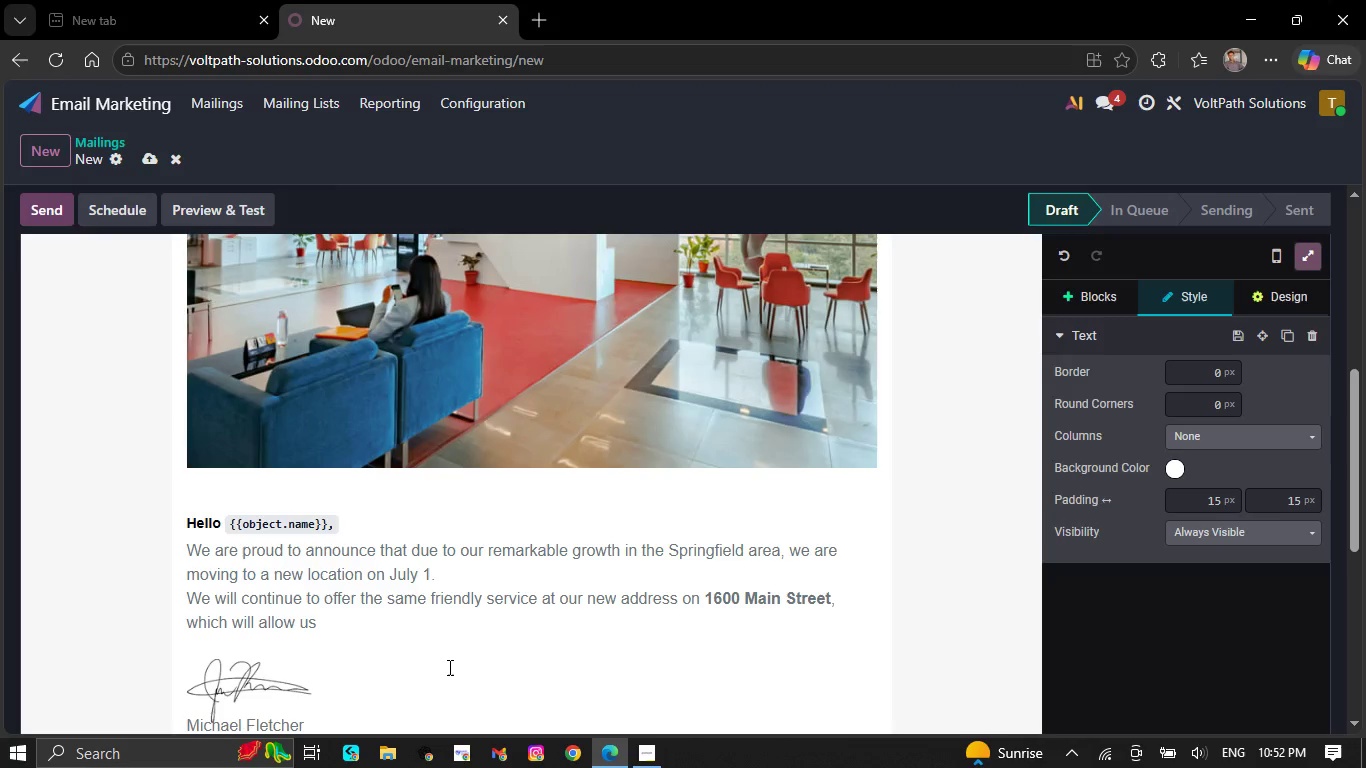 
key(Backspace)
 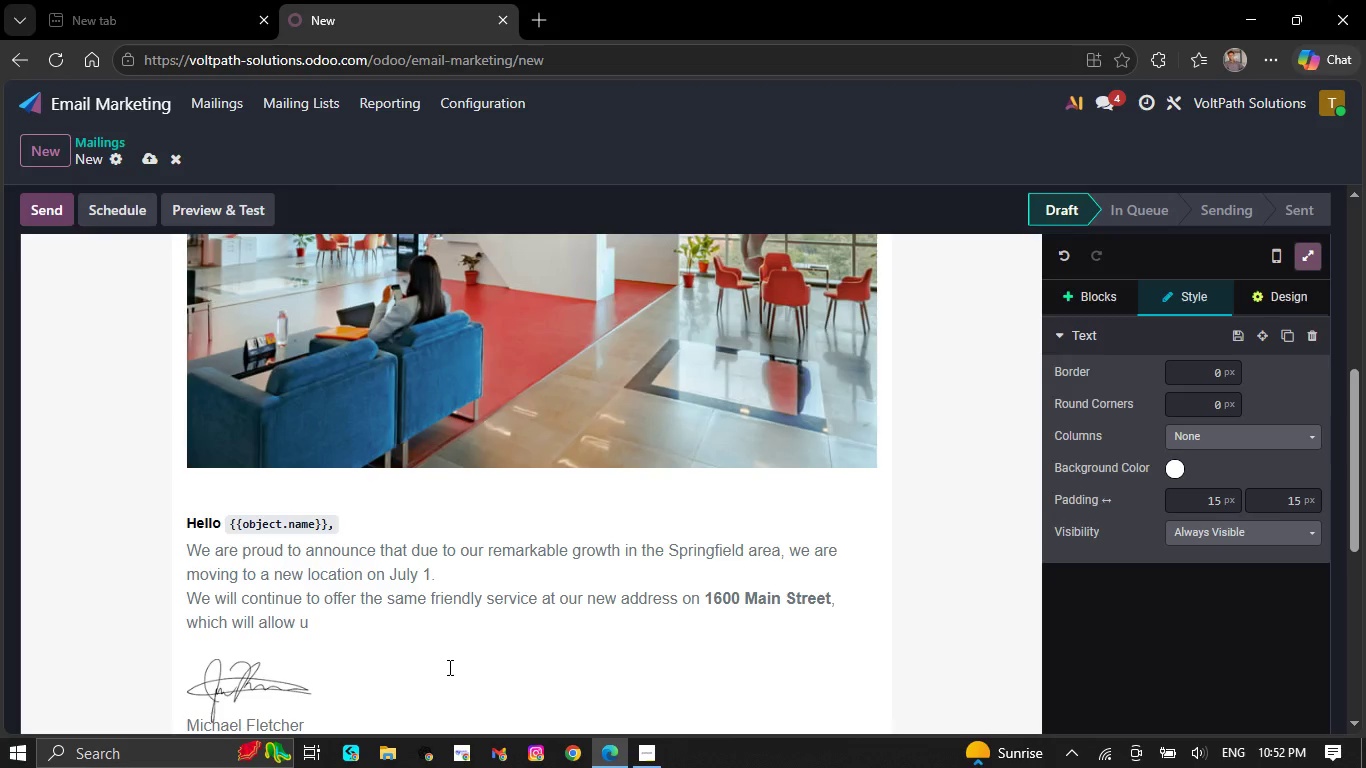 
key(Backspace)
 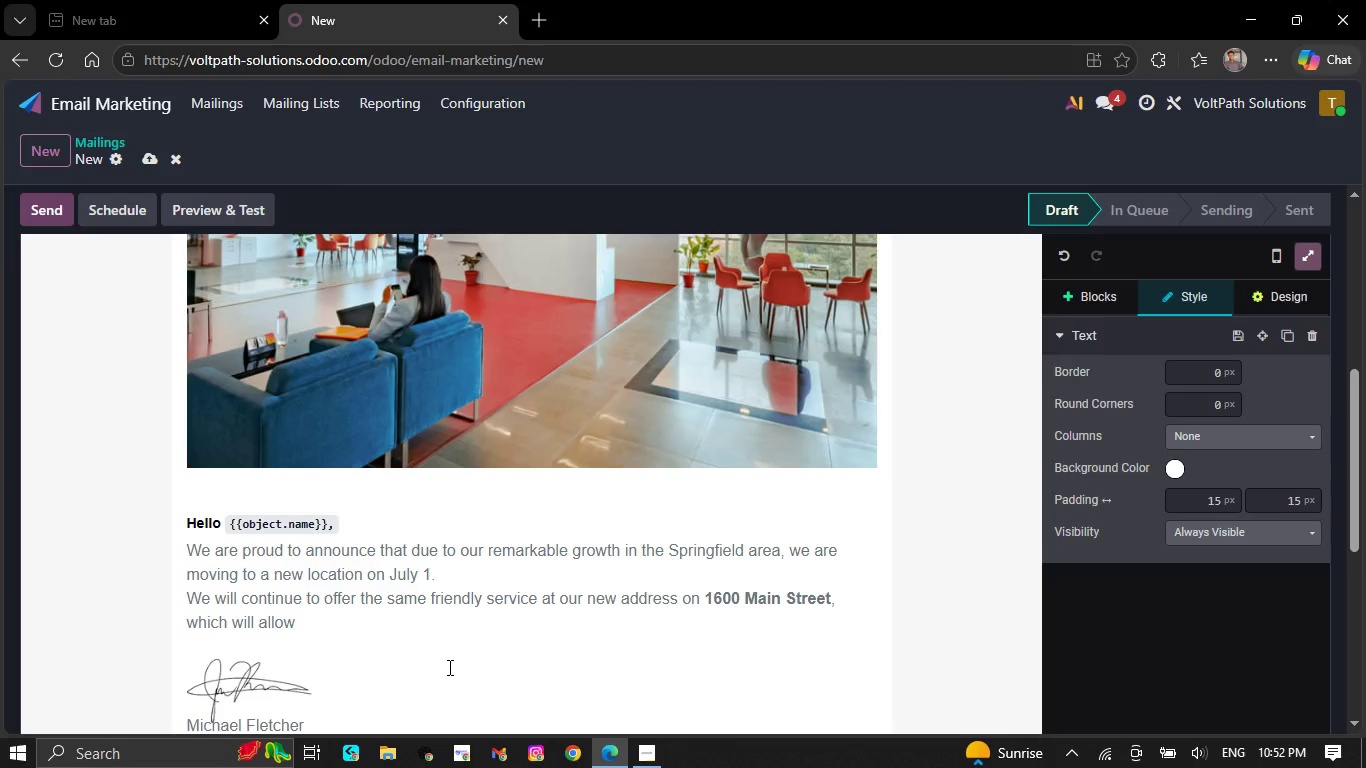 
key(Backspace)
 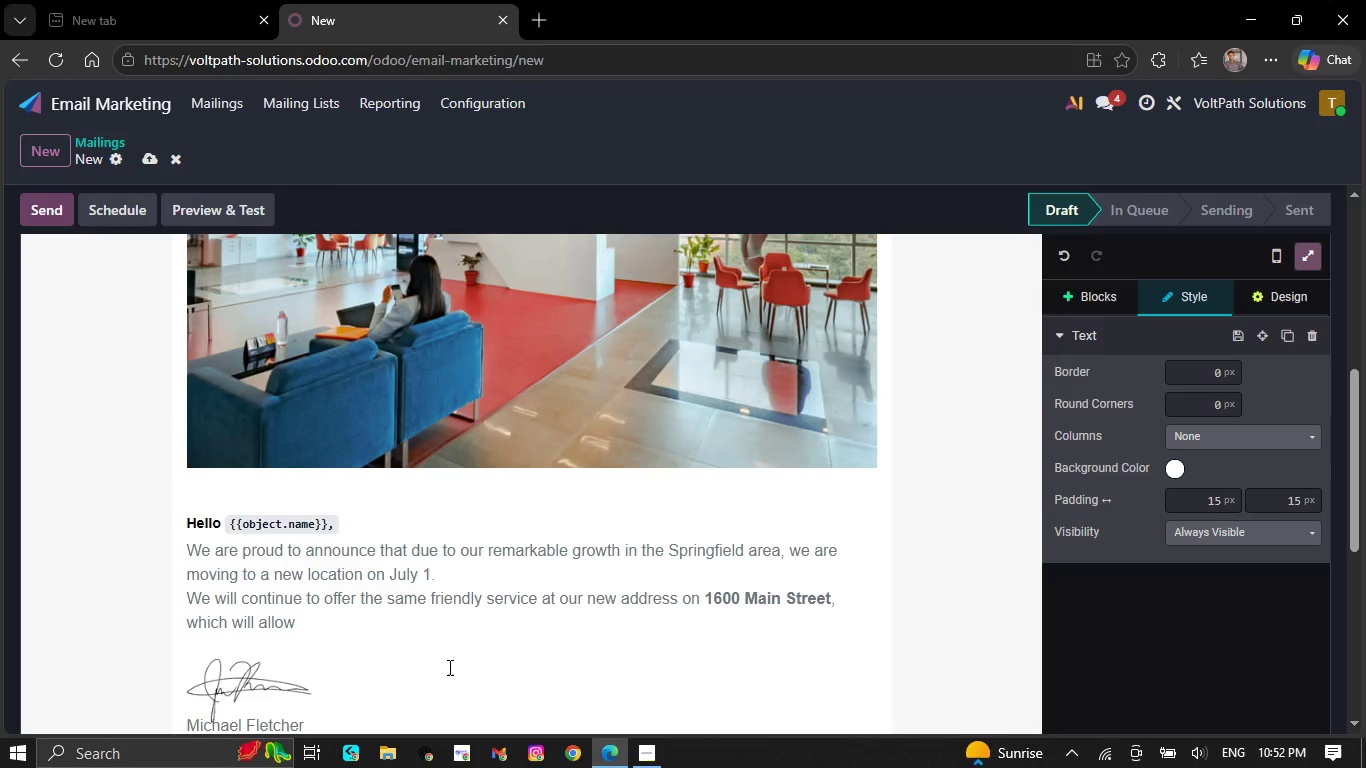 
key(Backspace)
 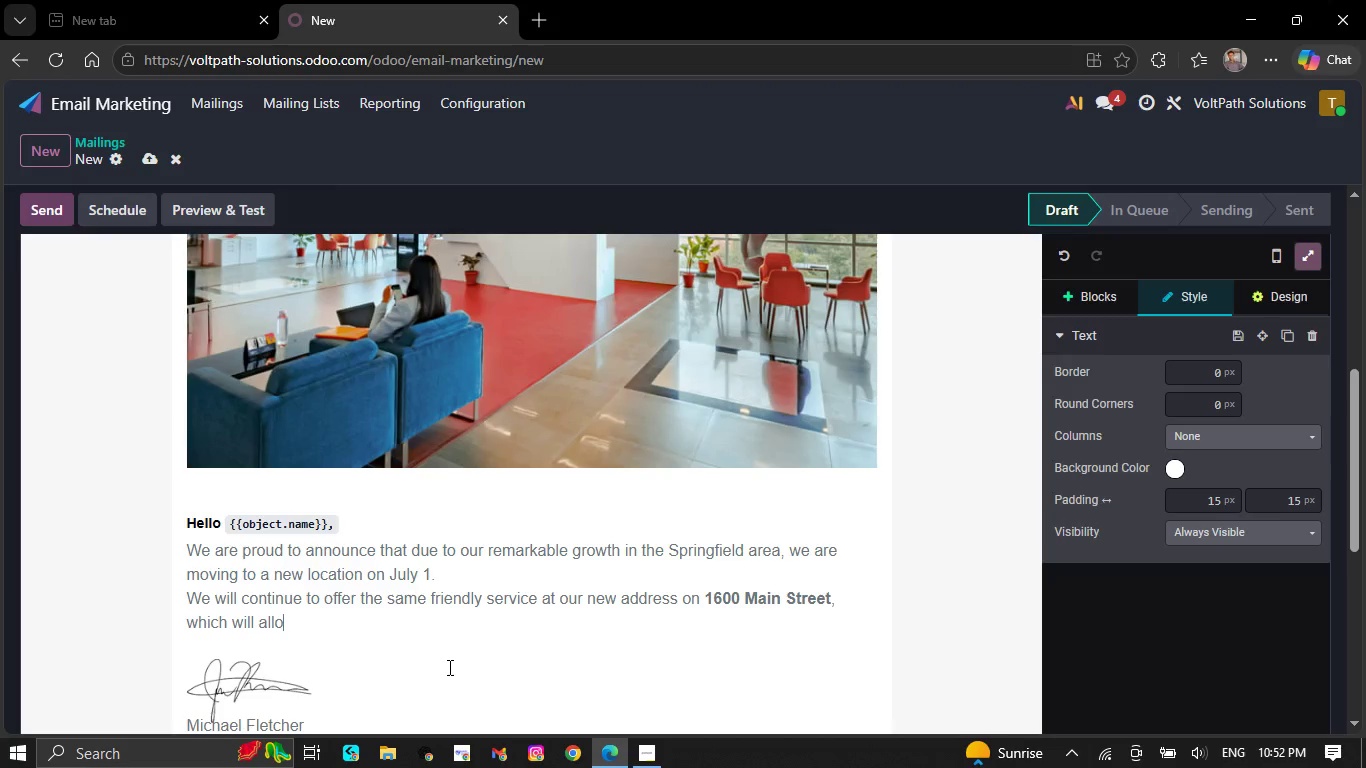 
key(Backspace)
 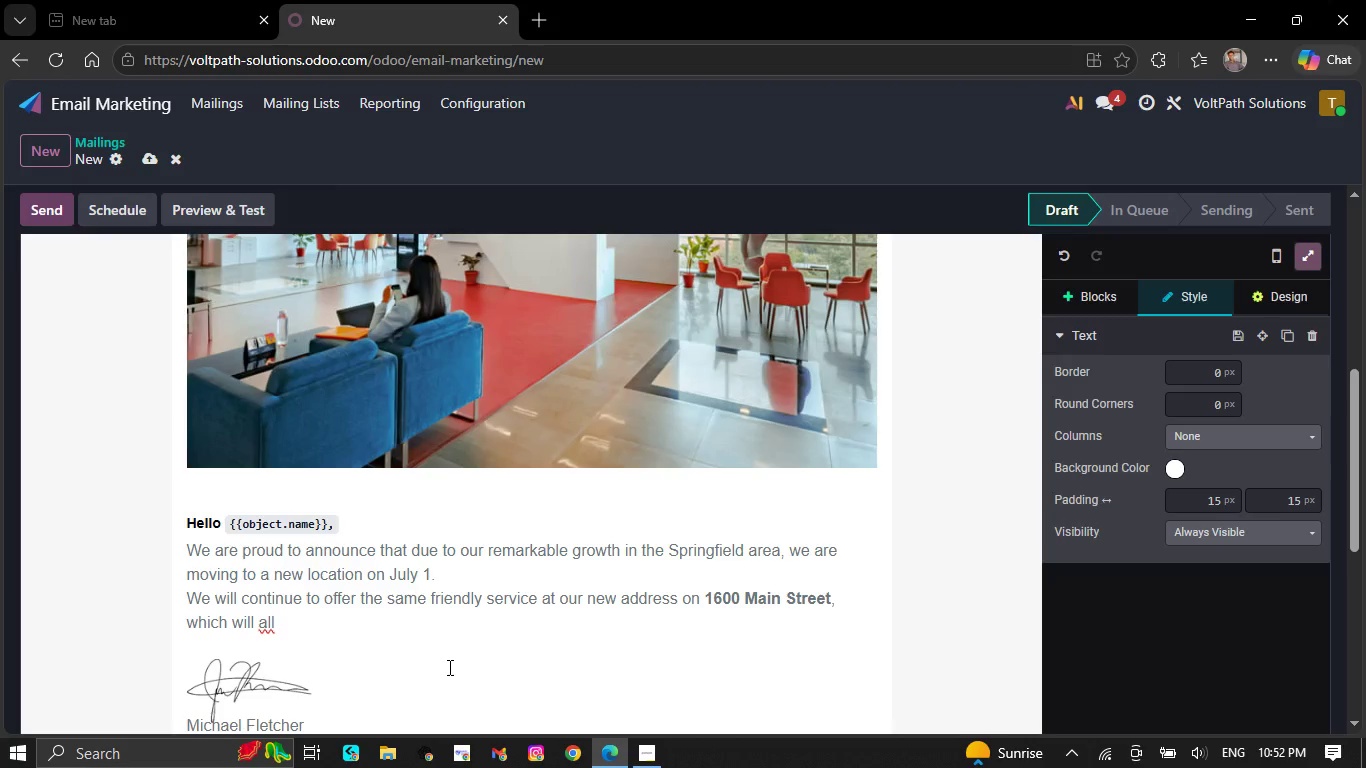 
key(Backspace)
 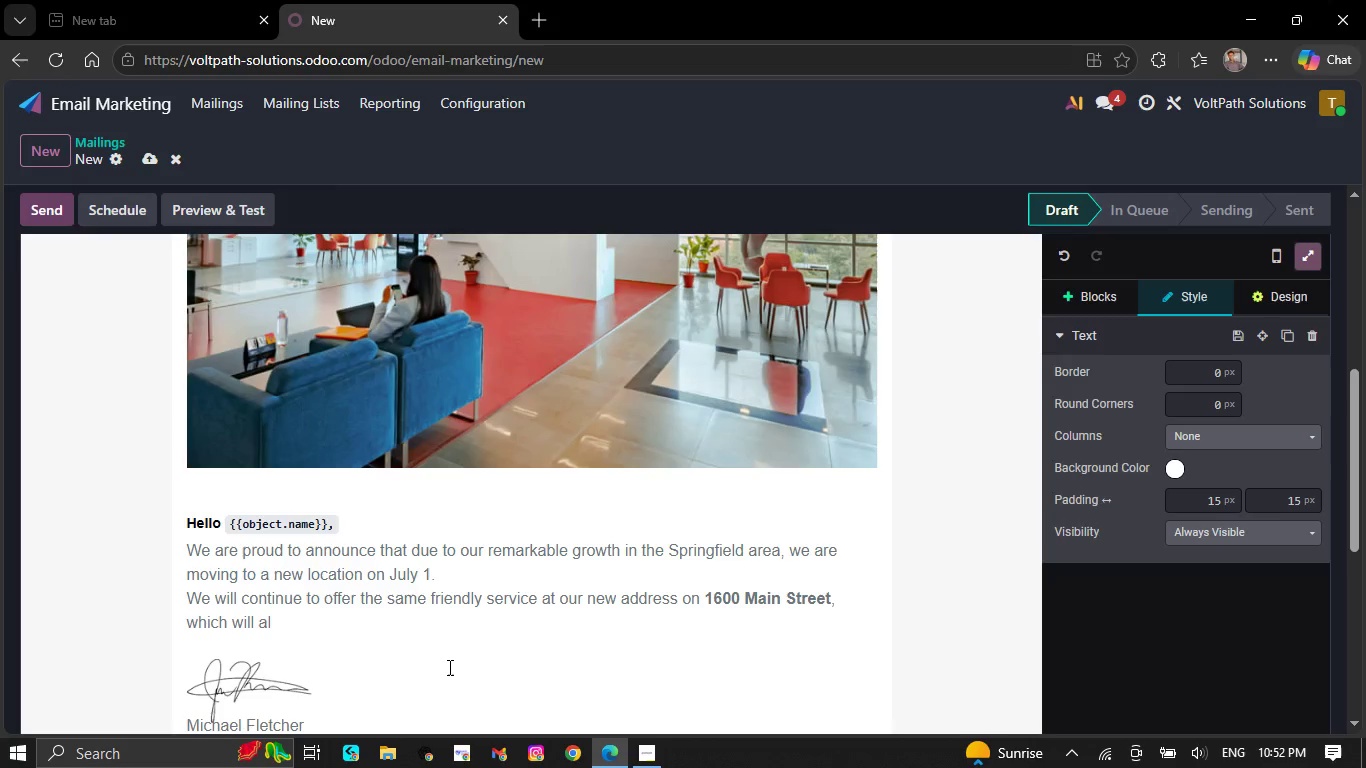 
key(Backspace)
 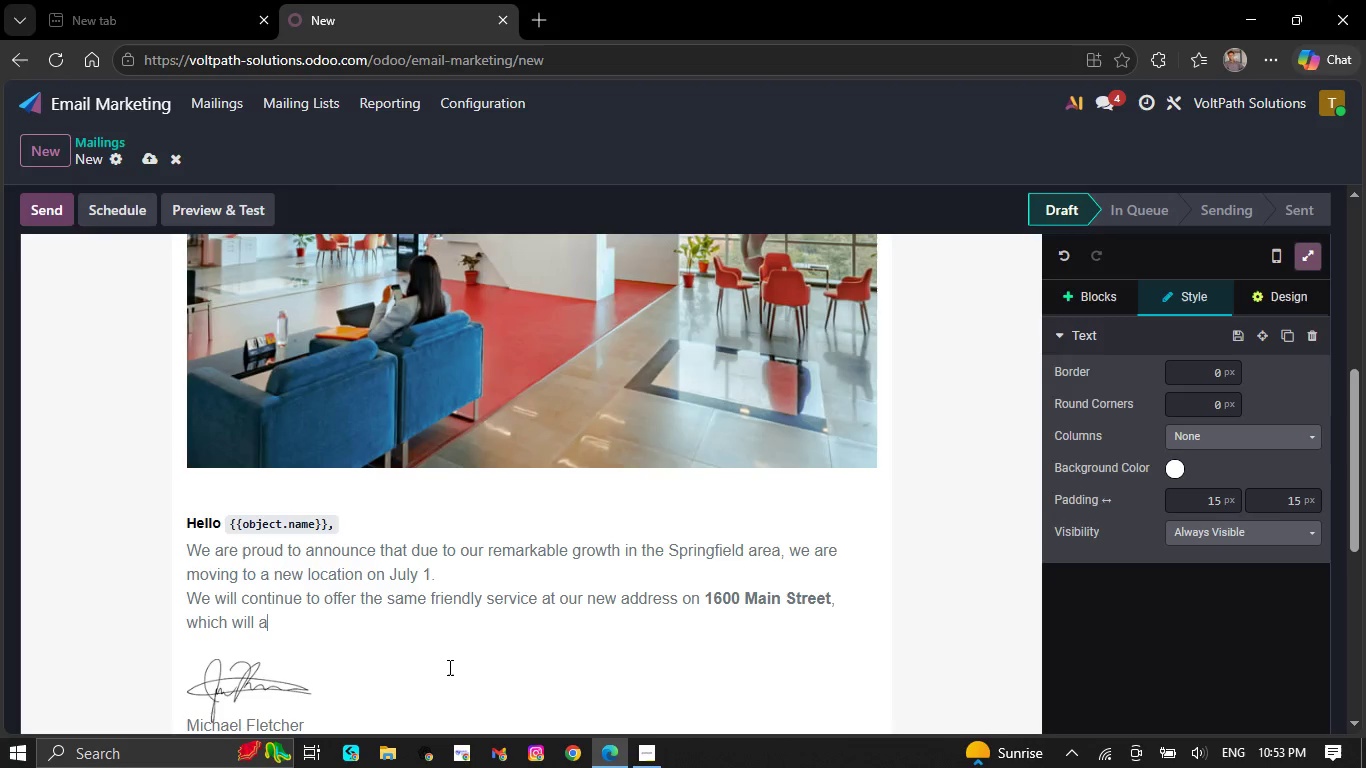 
key(Backspace)
 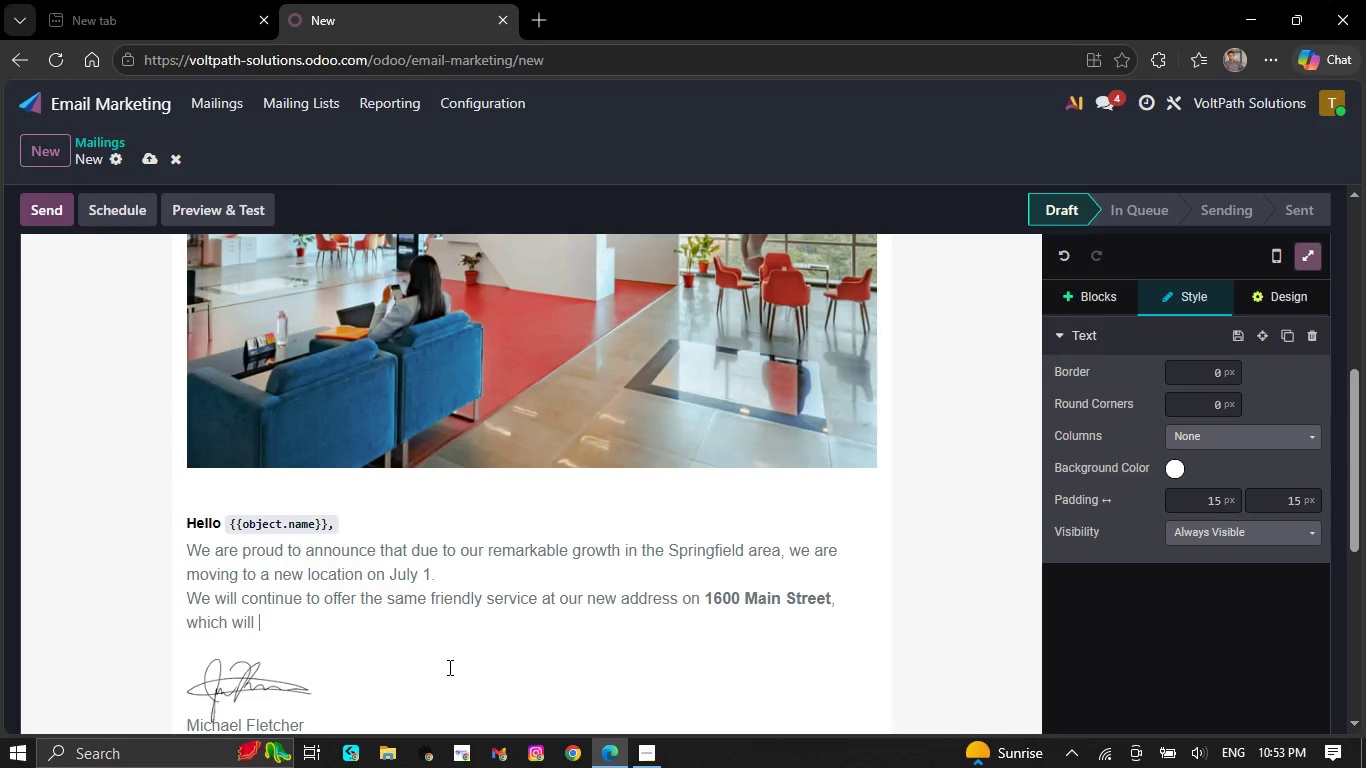 
key(Backspace)
 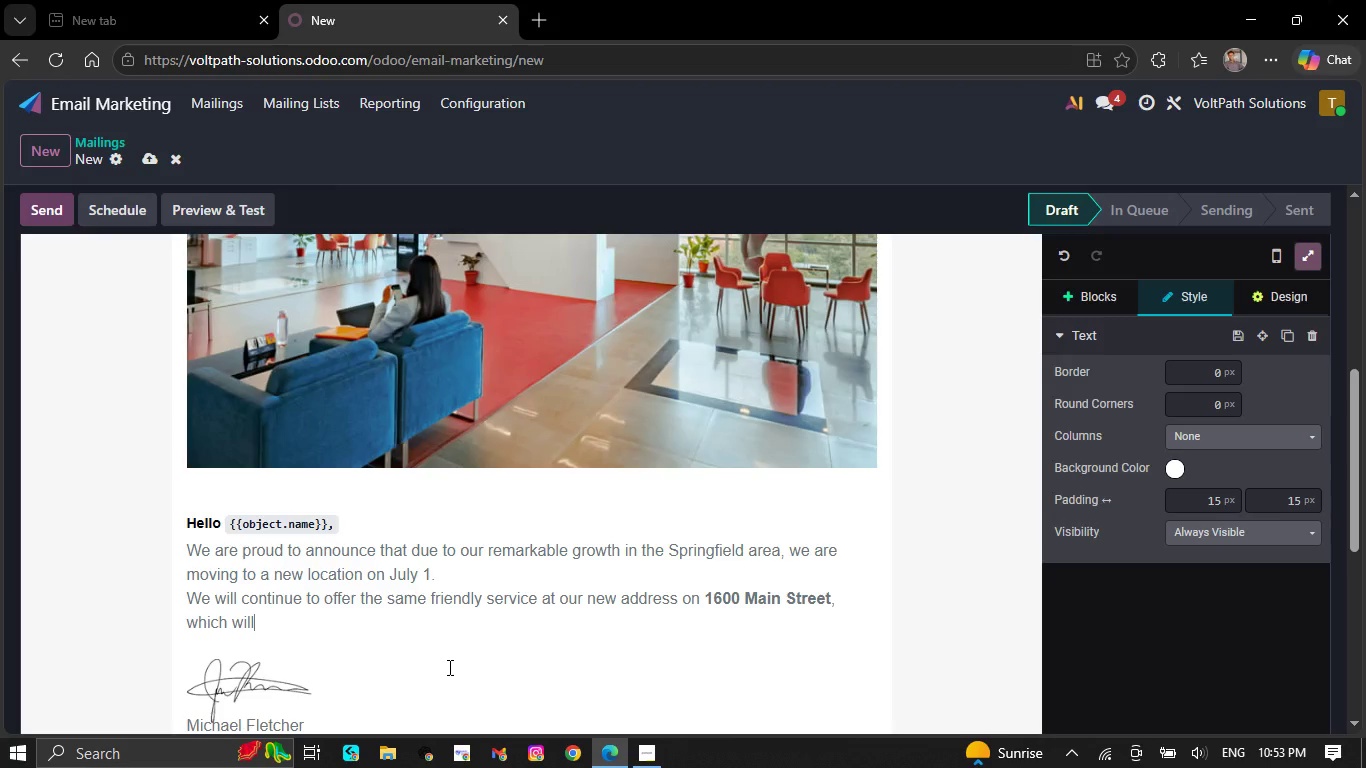 
key(Backspace)
 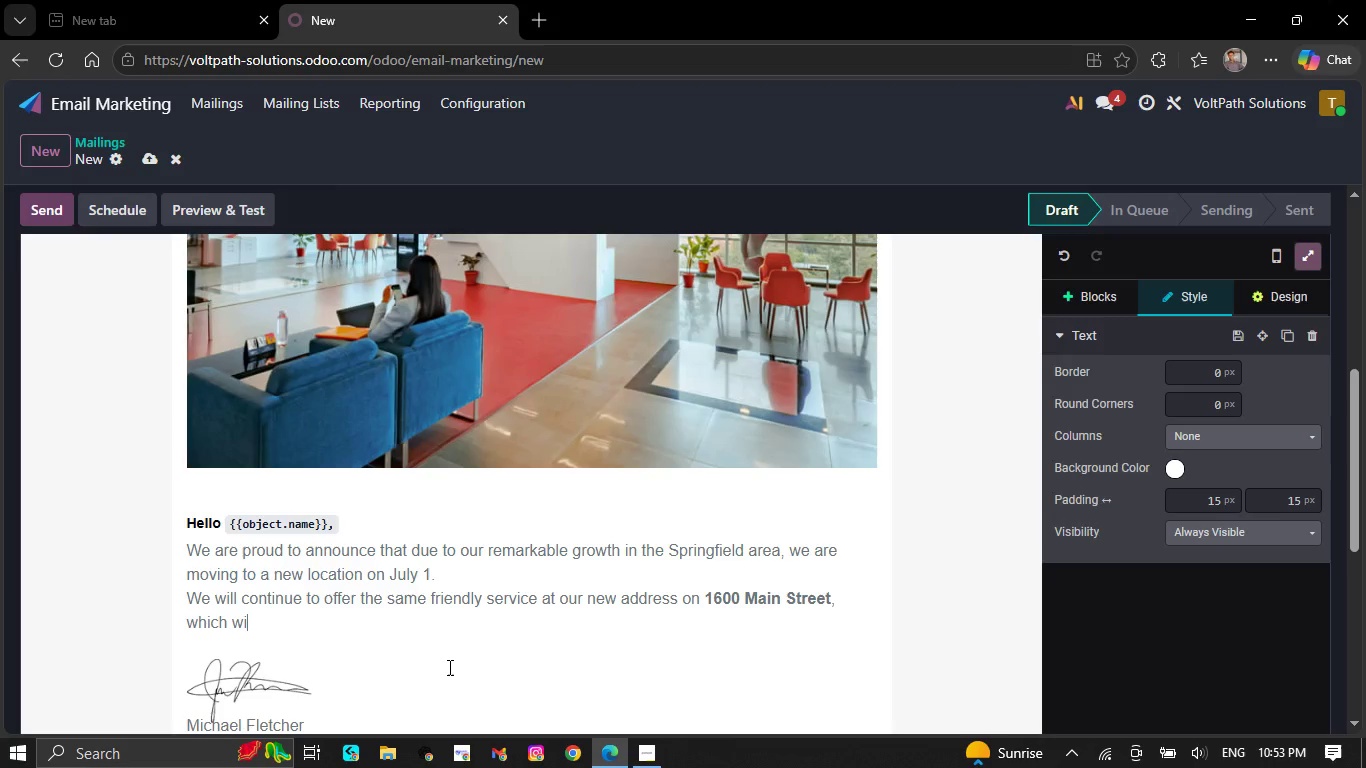 
key(Backspace)
 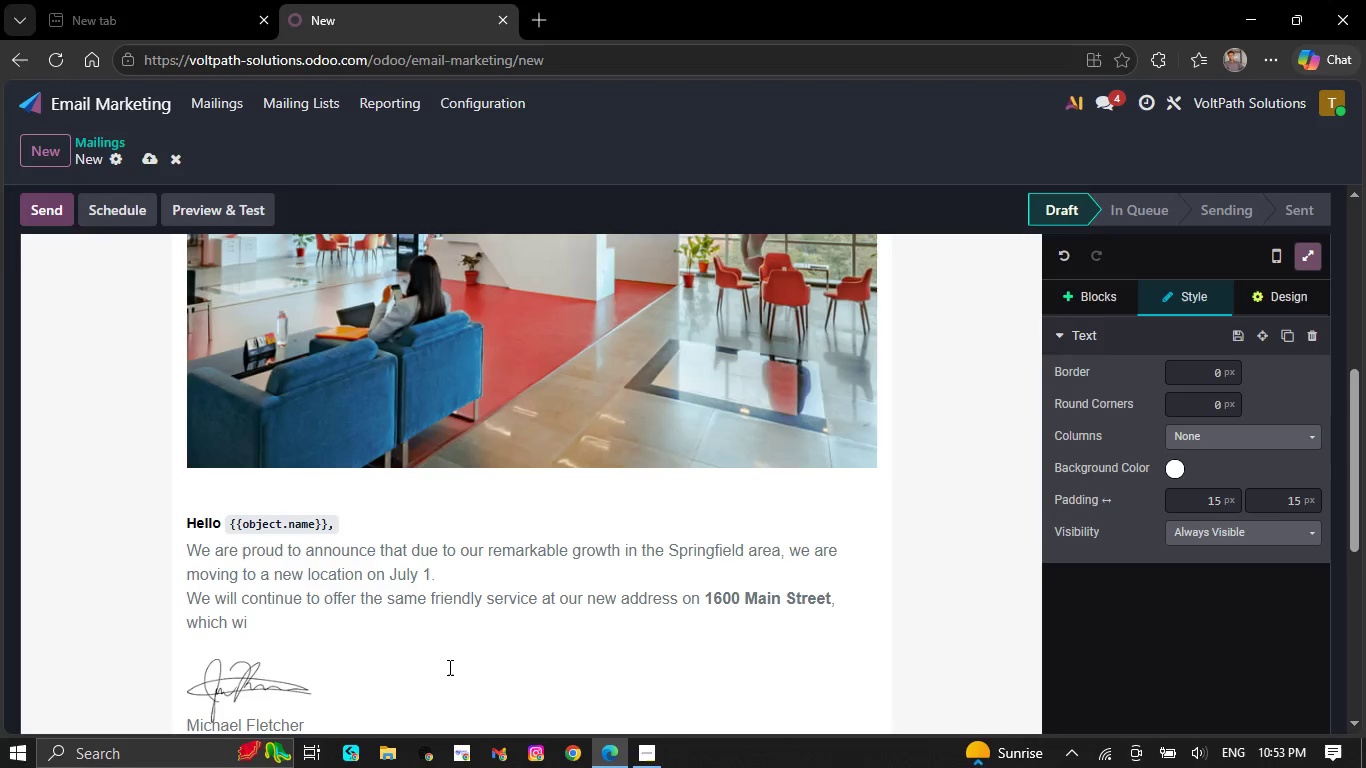 
key(Backspace)
 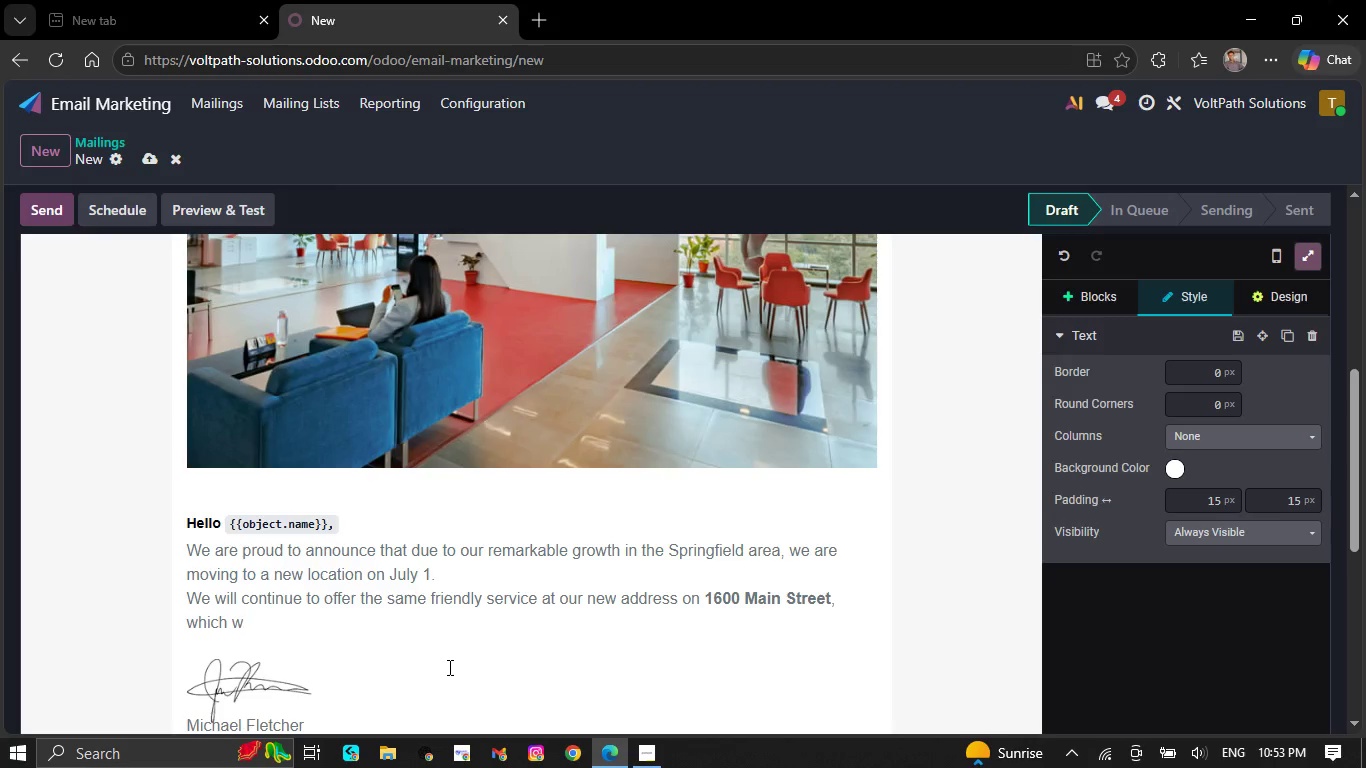 
key(Backspace)
 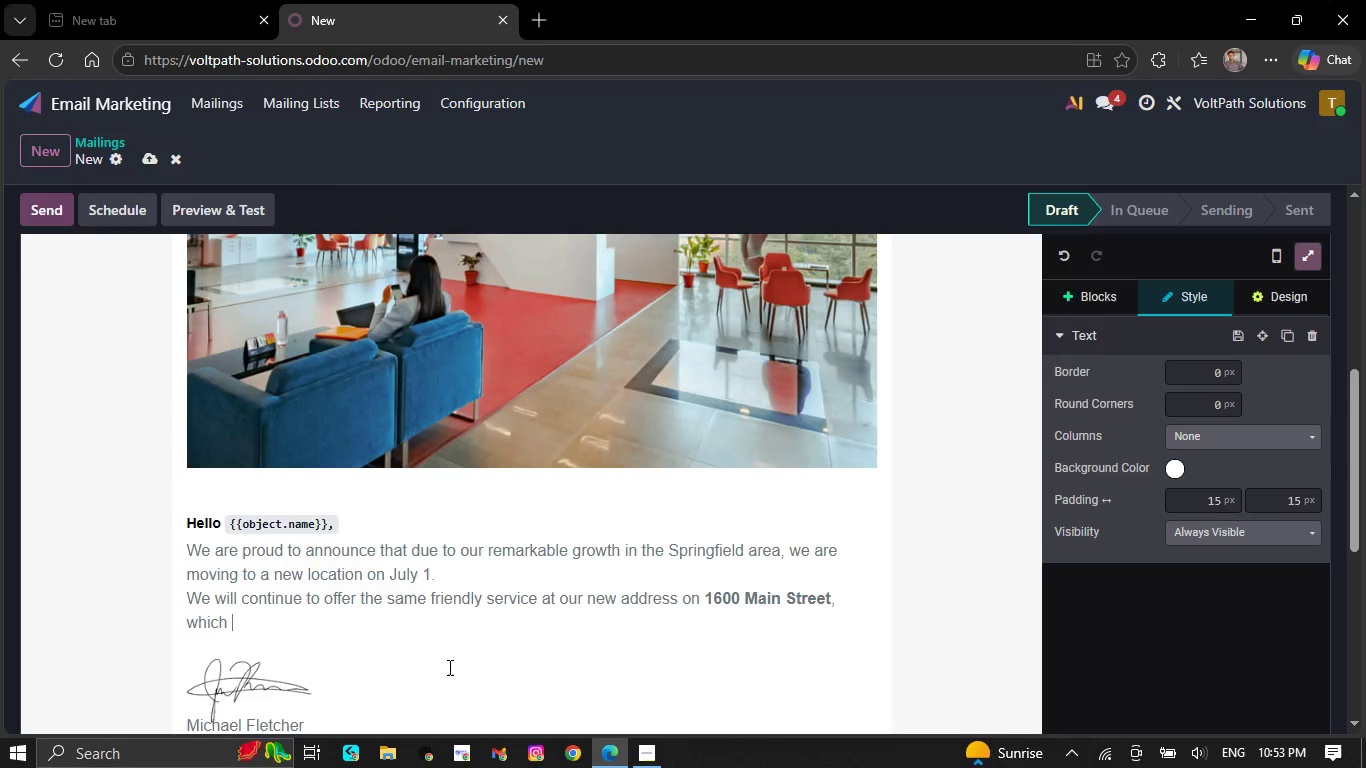 
key(Backspace)
 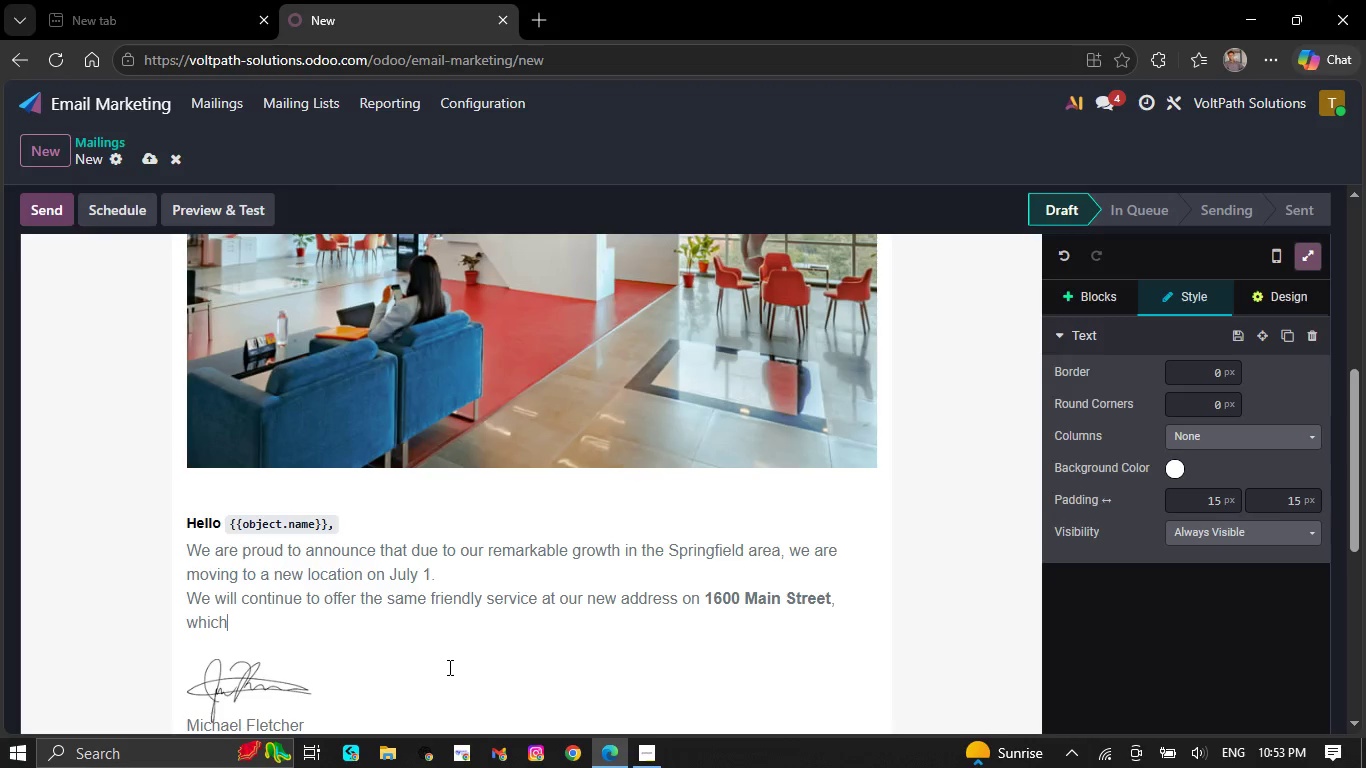 
key(Backspace)
 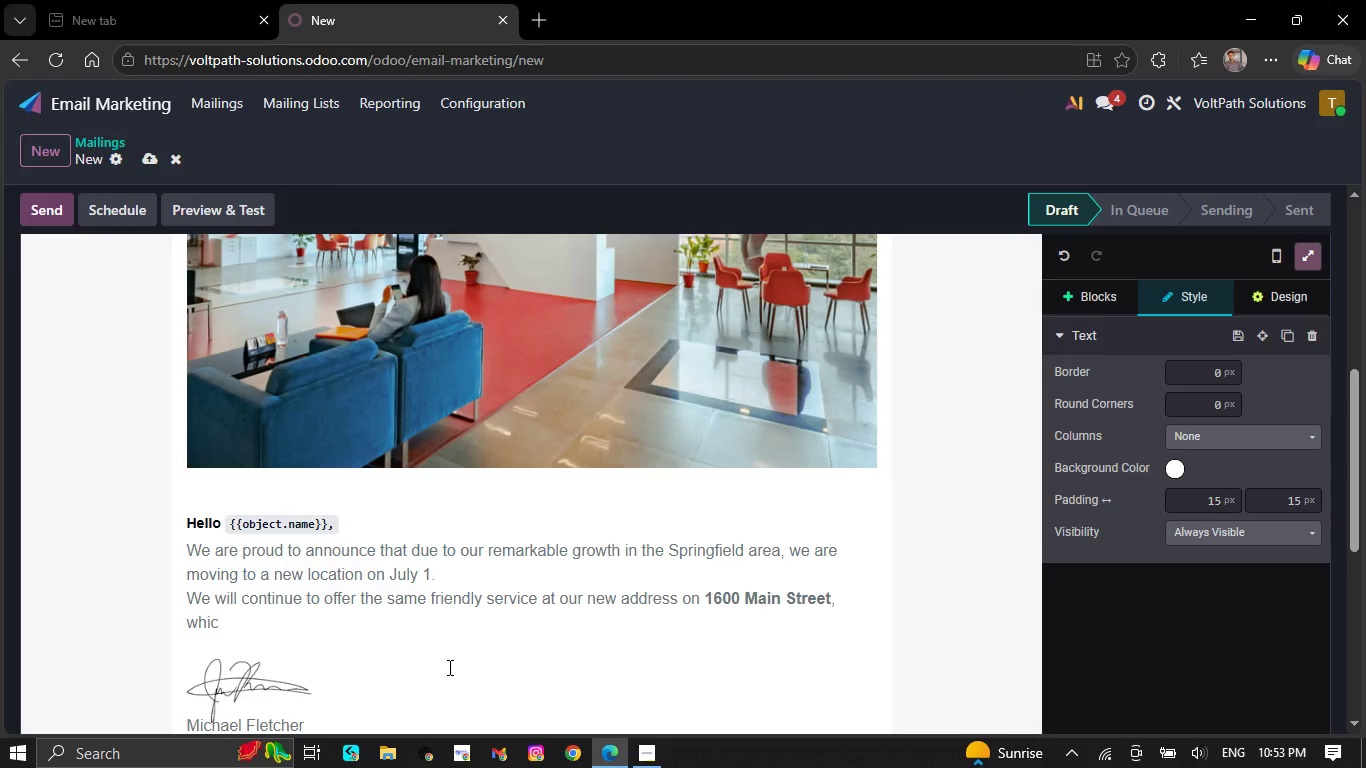 
key(Backspace)
 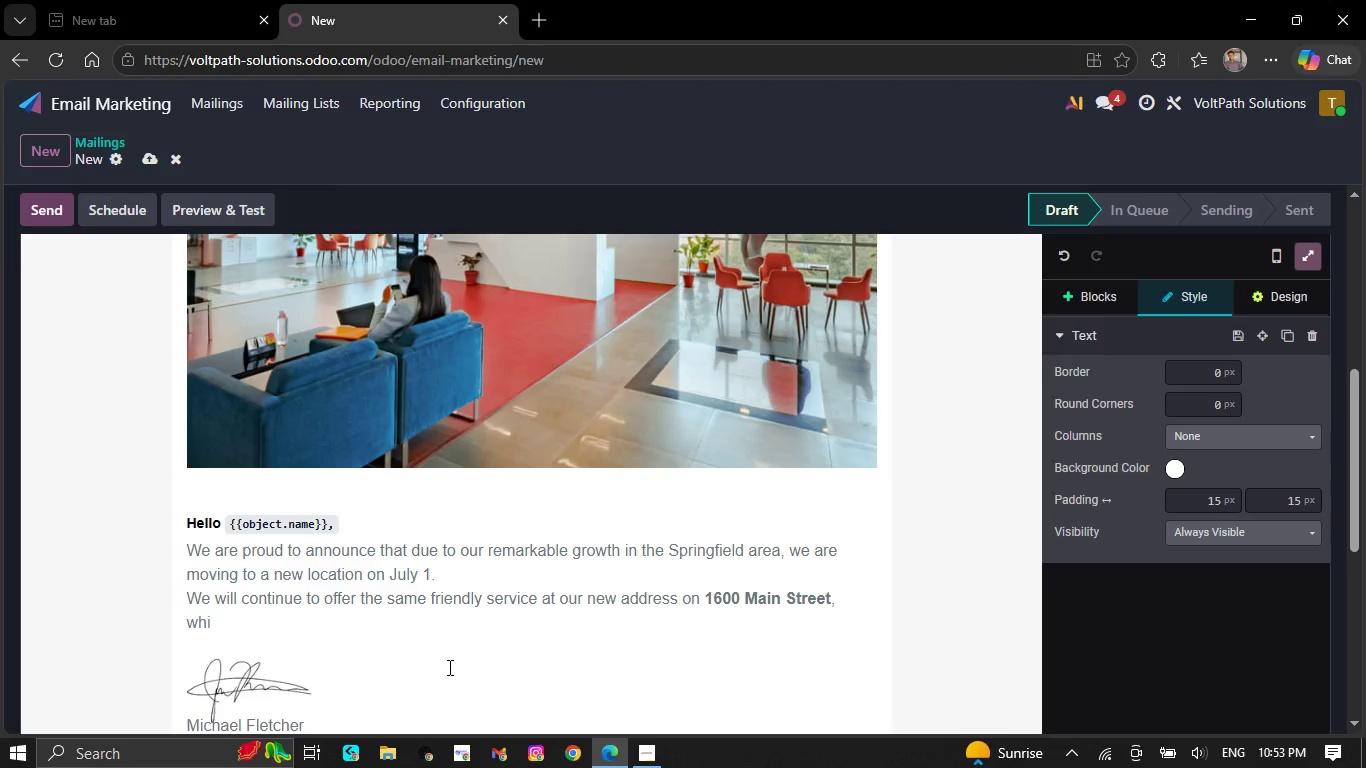 
key(Backspace)
 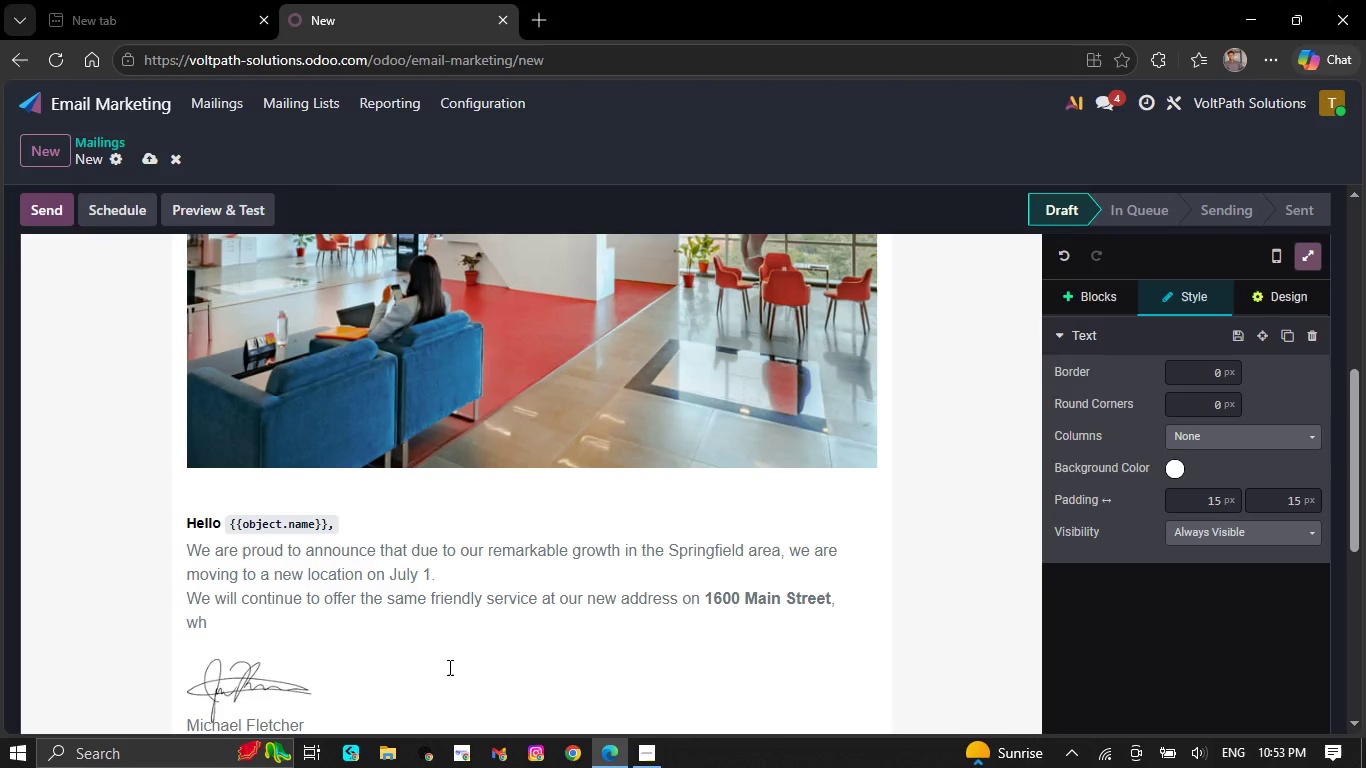 
key(Backspace)
 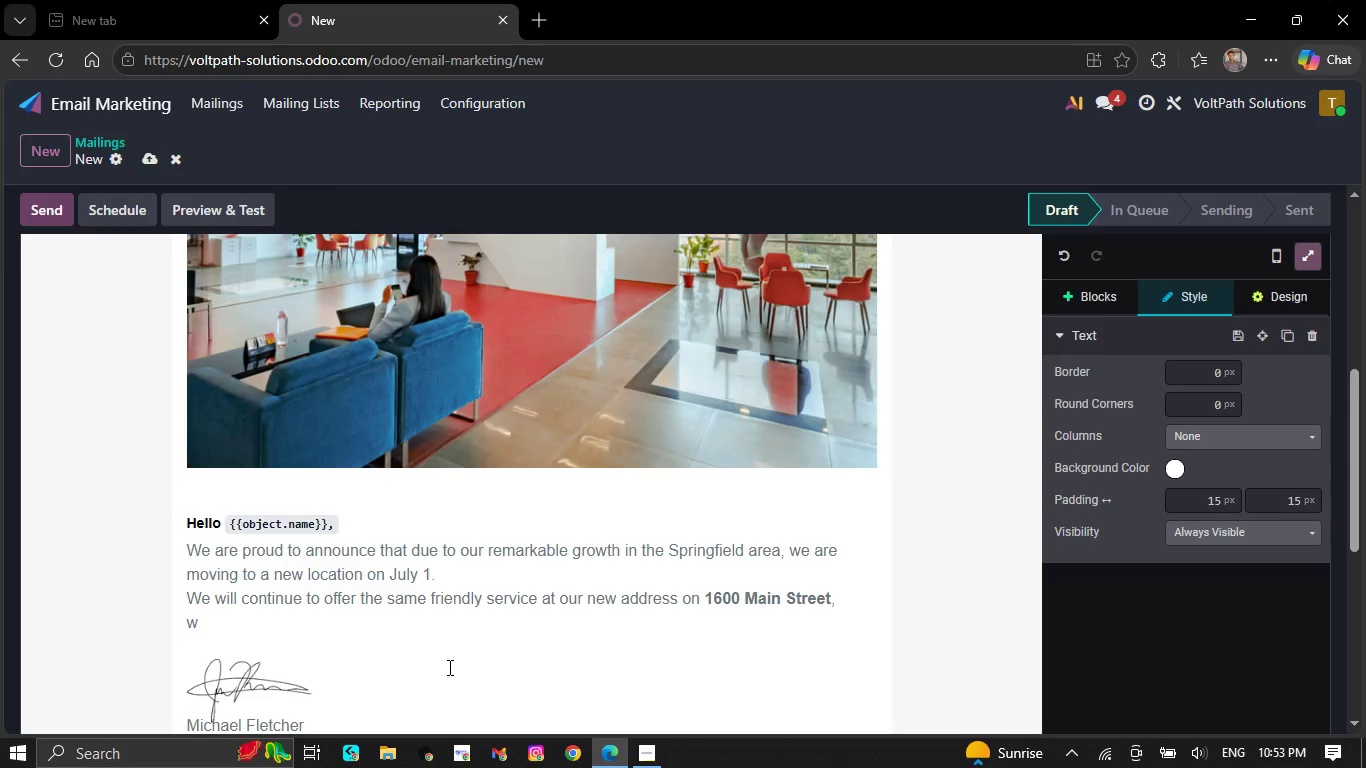 
key(Backspace)
 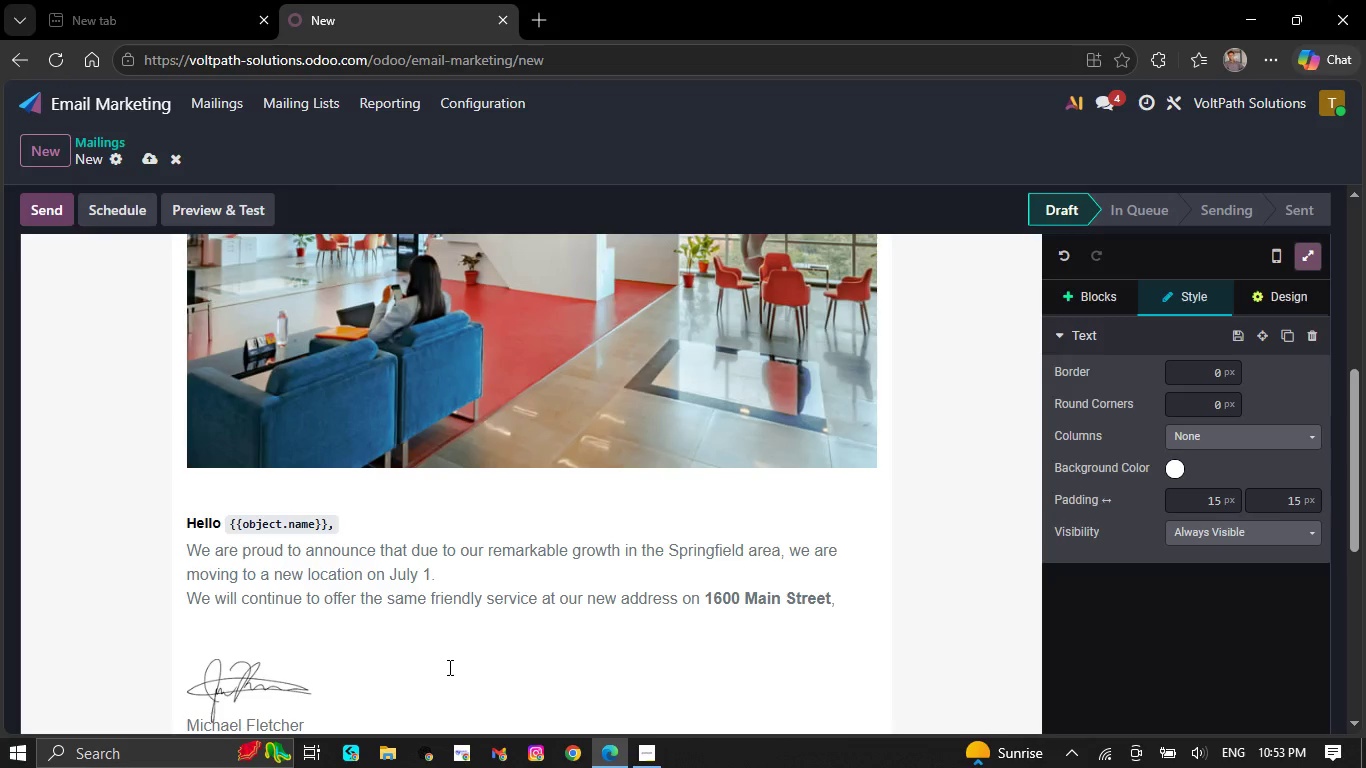 
key(Backspace)
 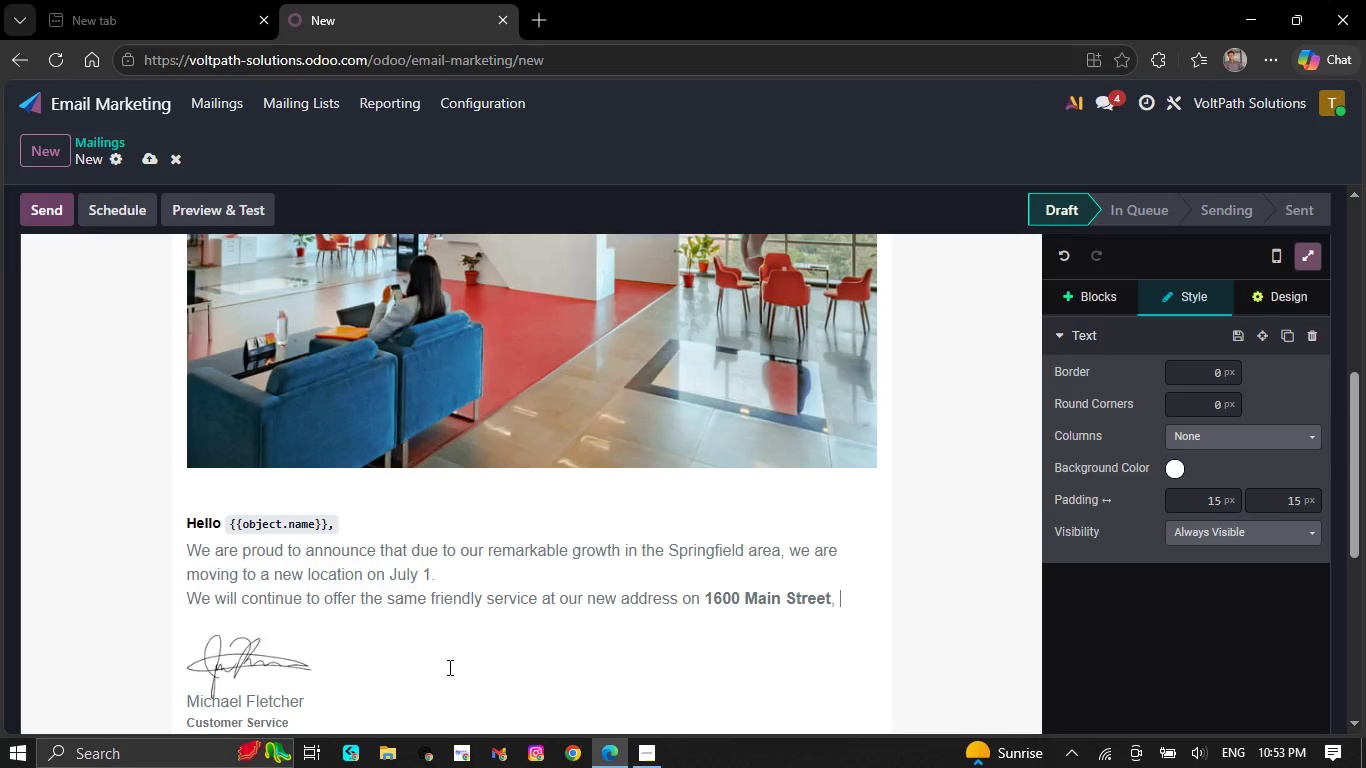 
key(Backspace)
 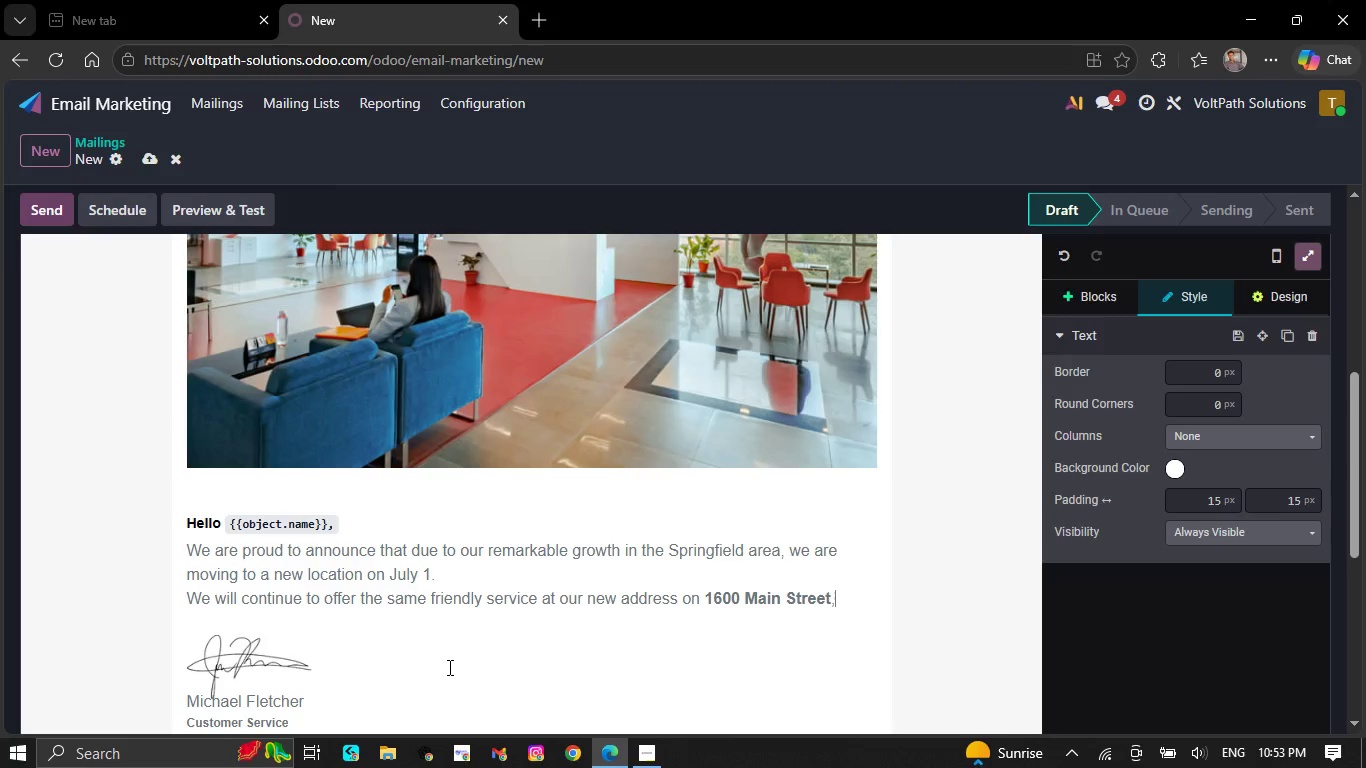 
key(Backspace)
 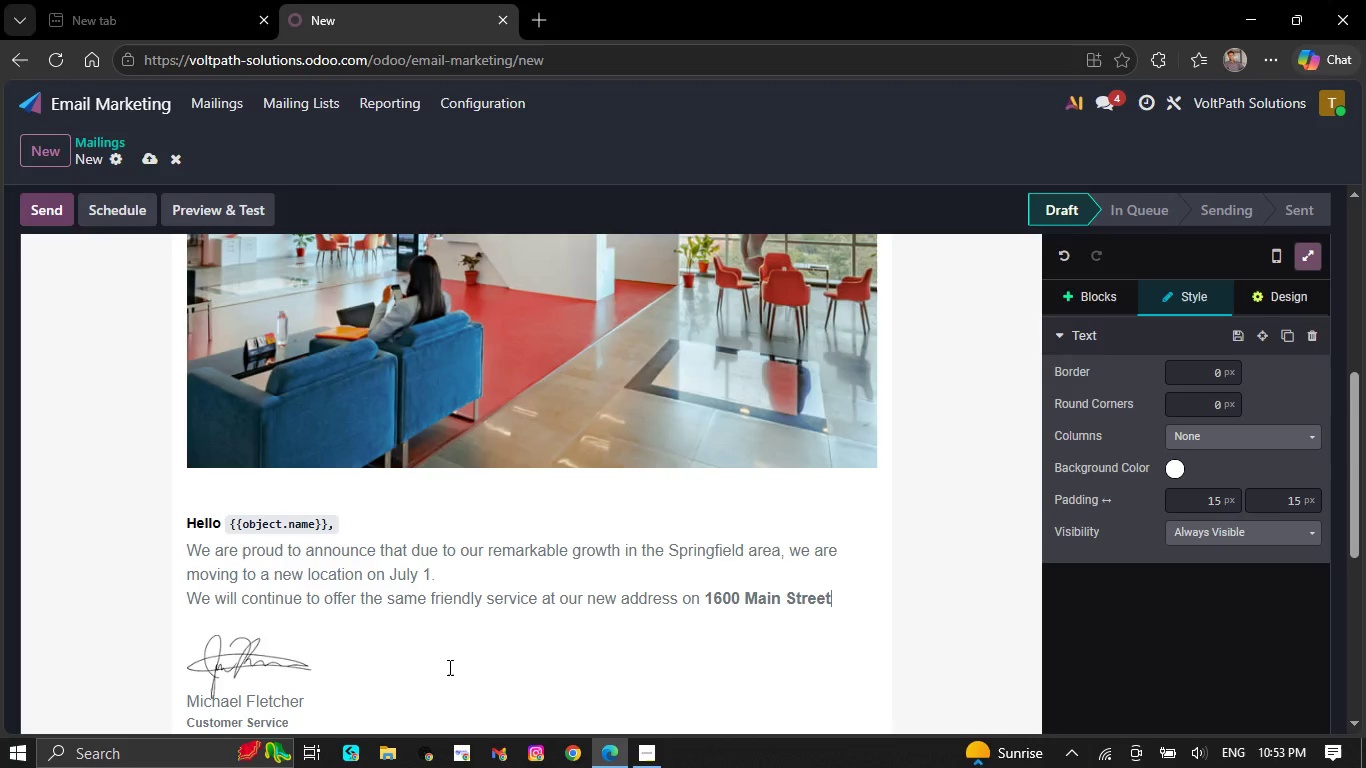 
key(Backspace)
 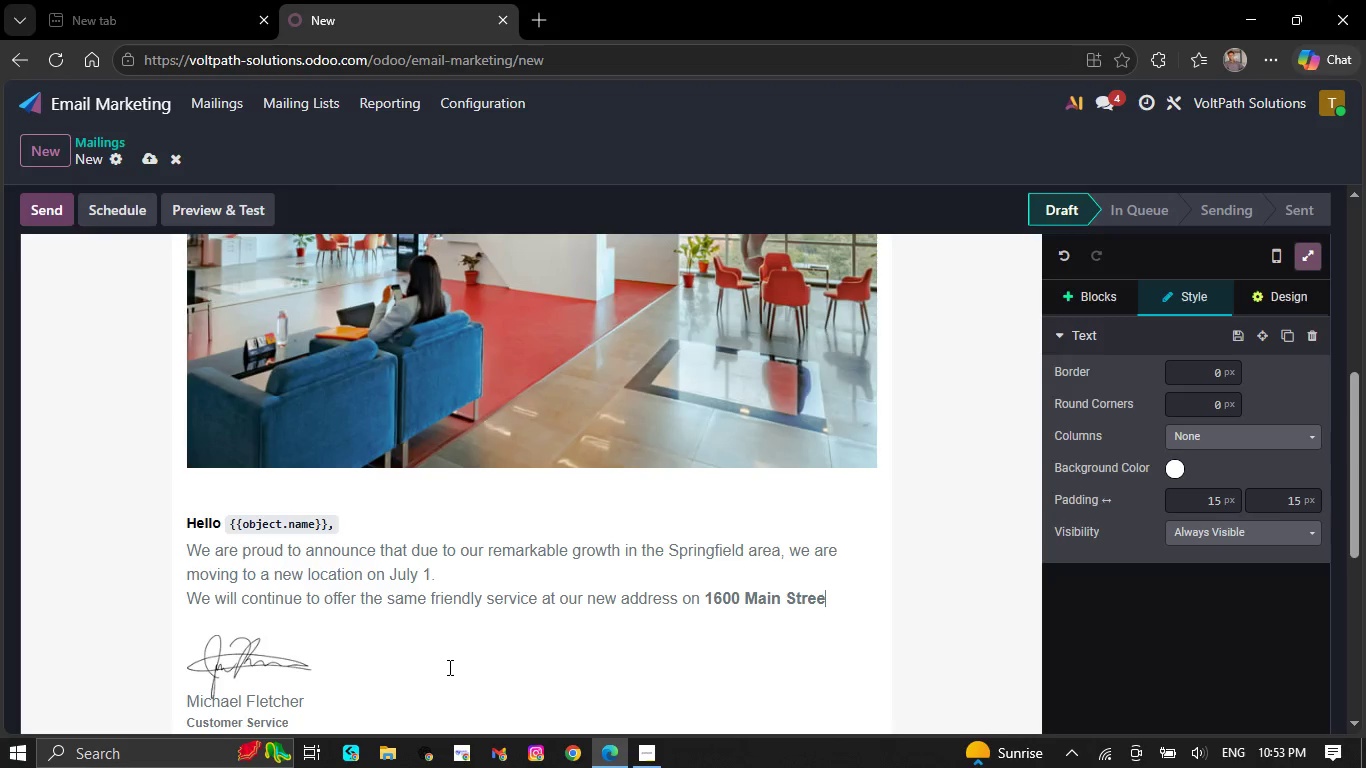 
key(Backspace)
 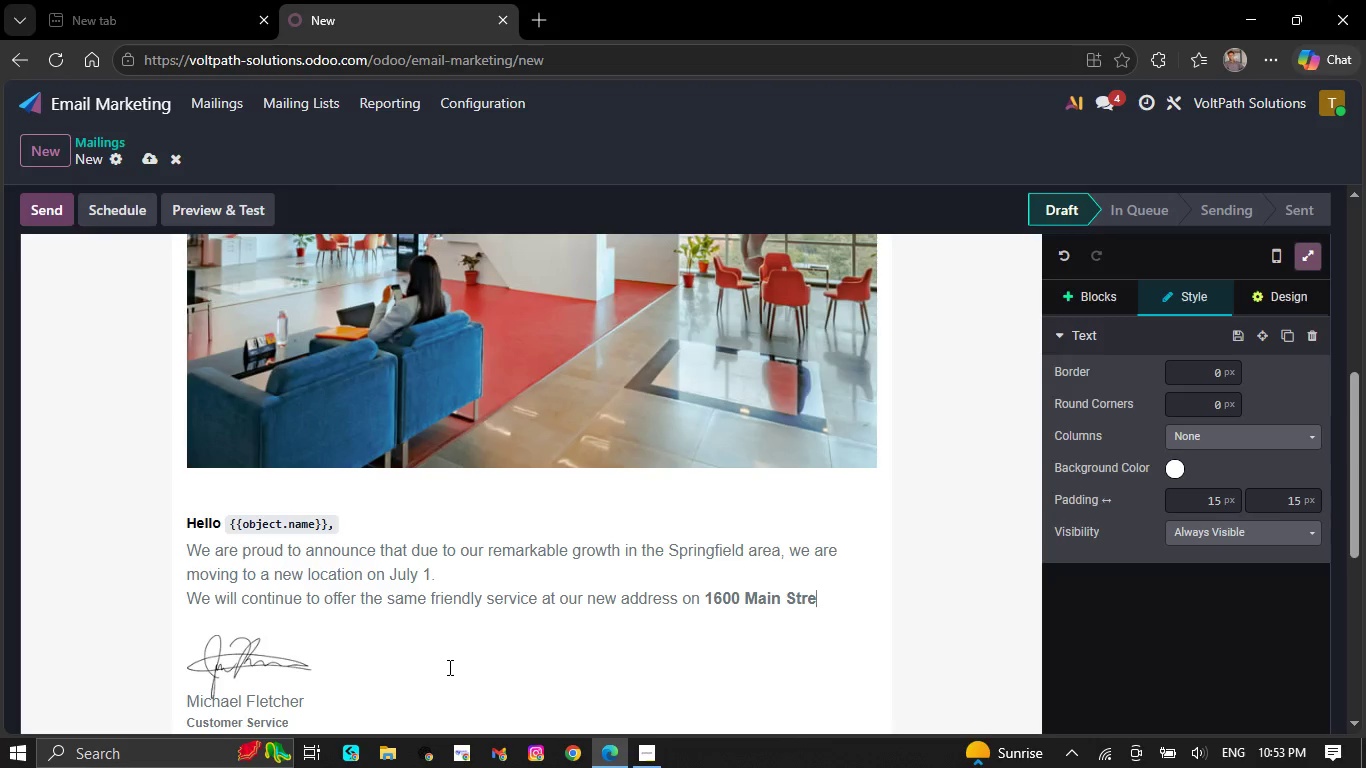 
key(Backspace)
 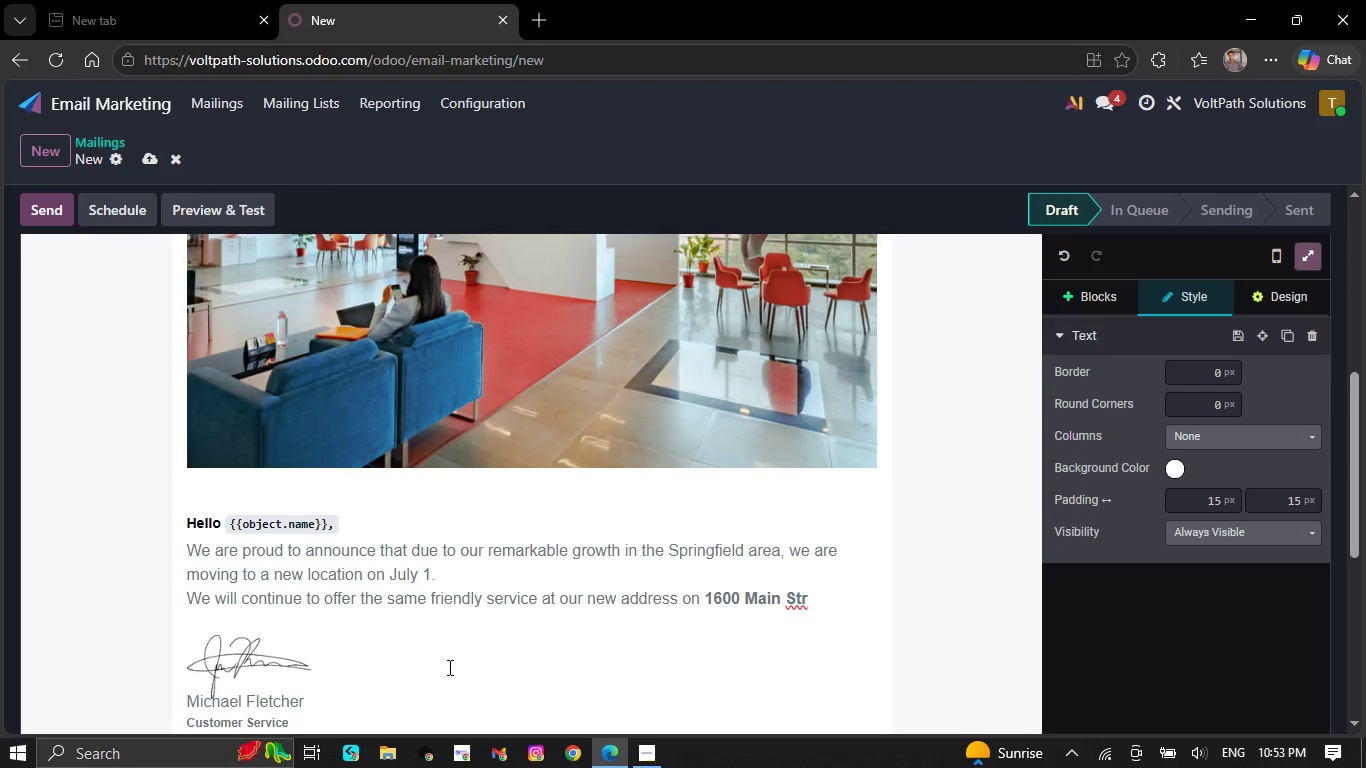 
key(Backspace)
 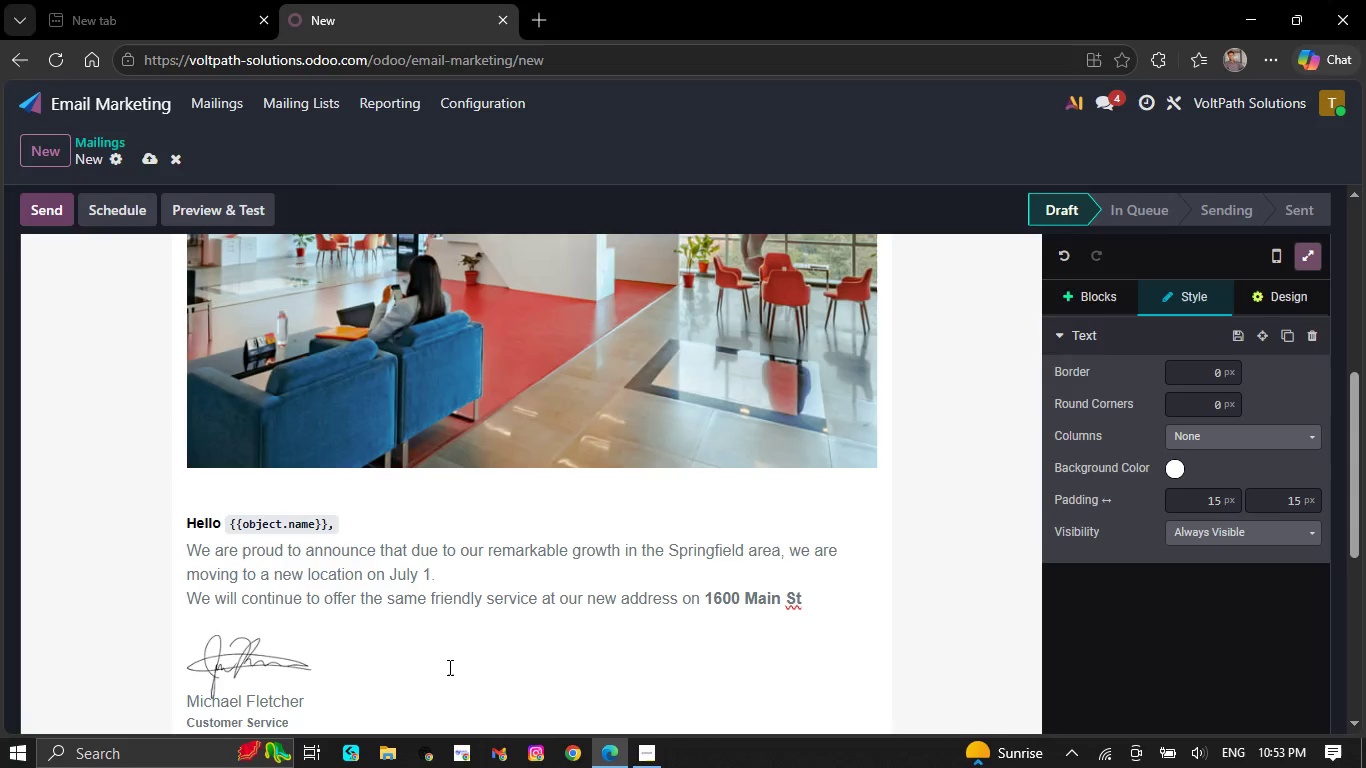 
key(Backspace)
 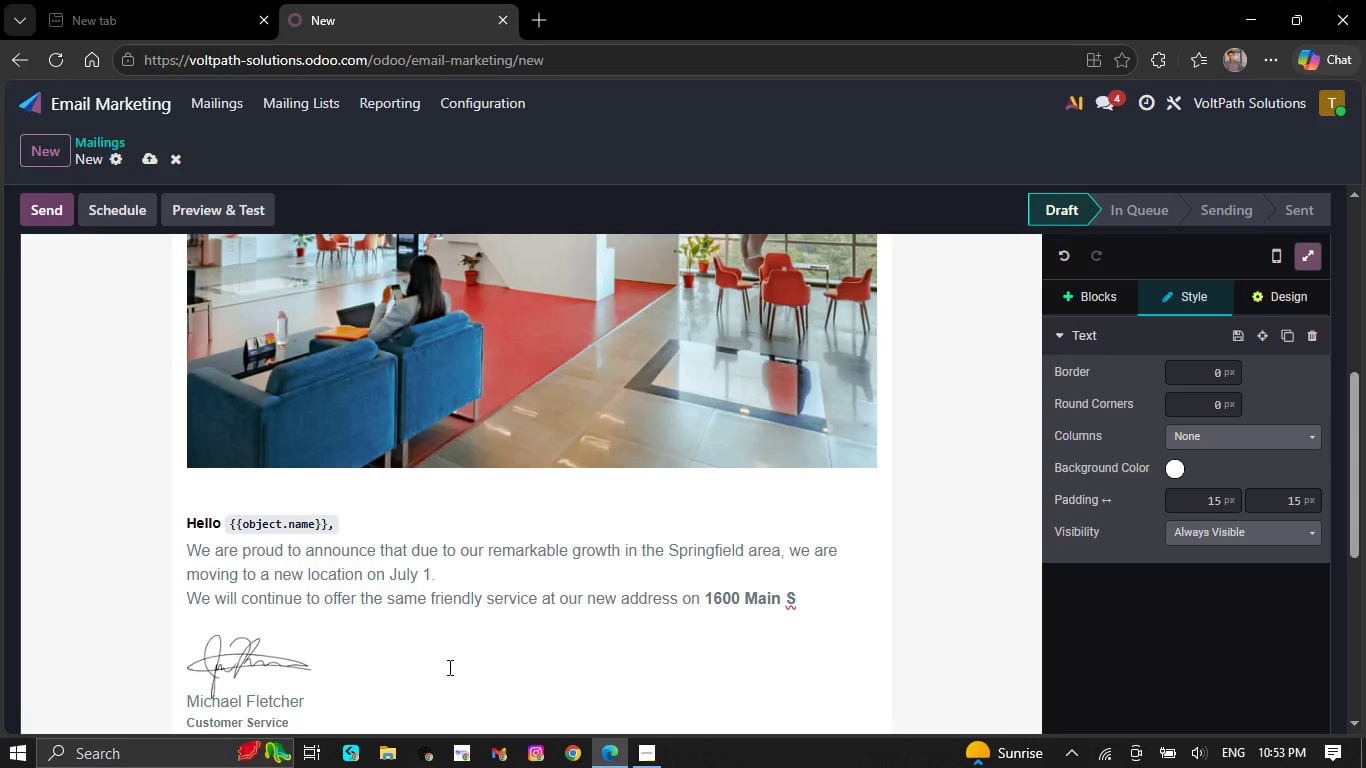 
key(Backspace)
 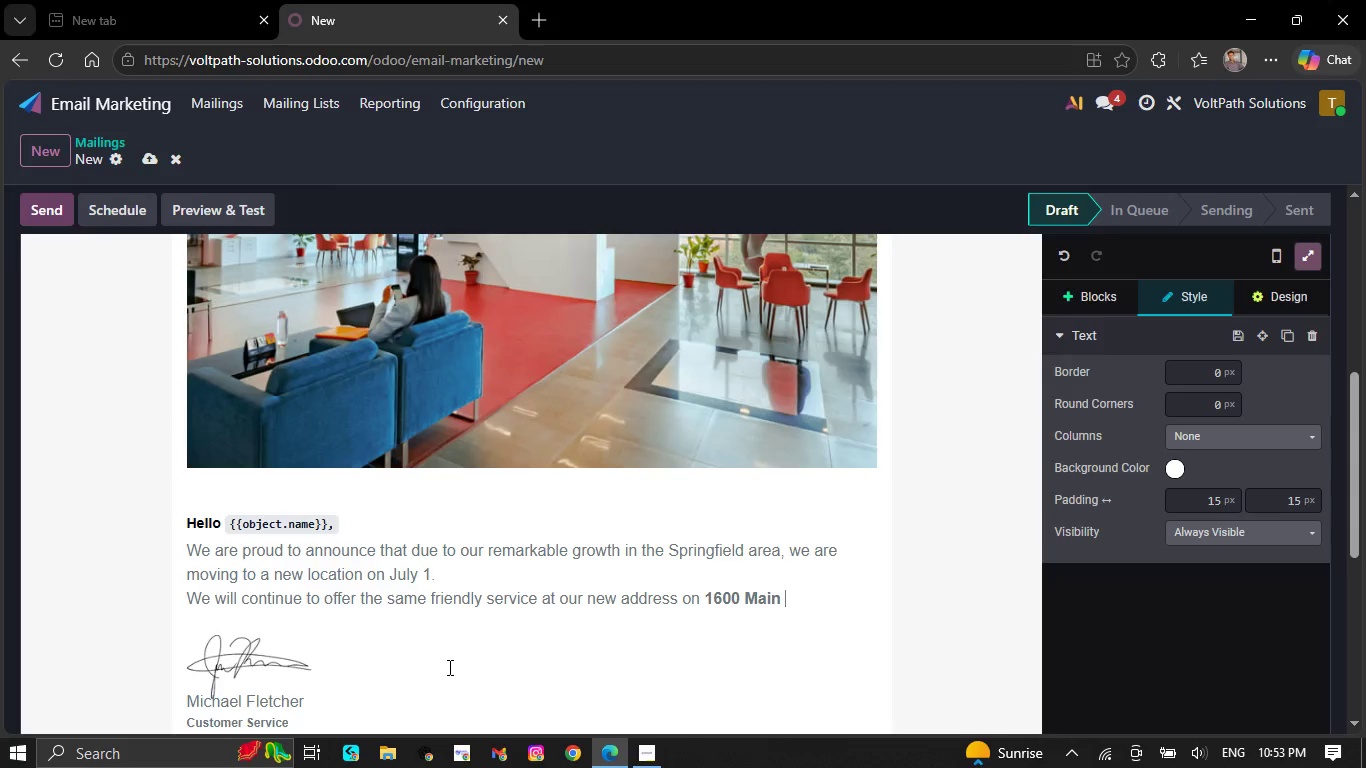 
key(Backspace)
 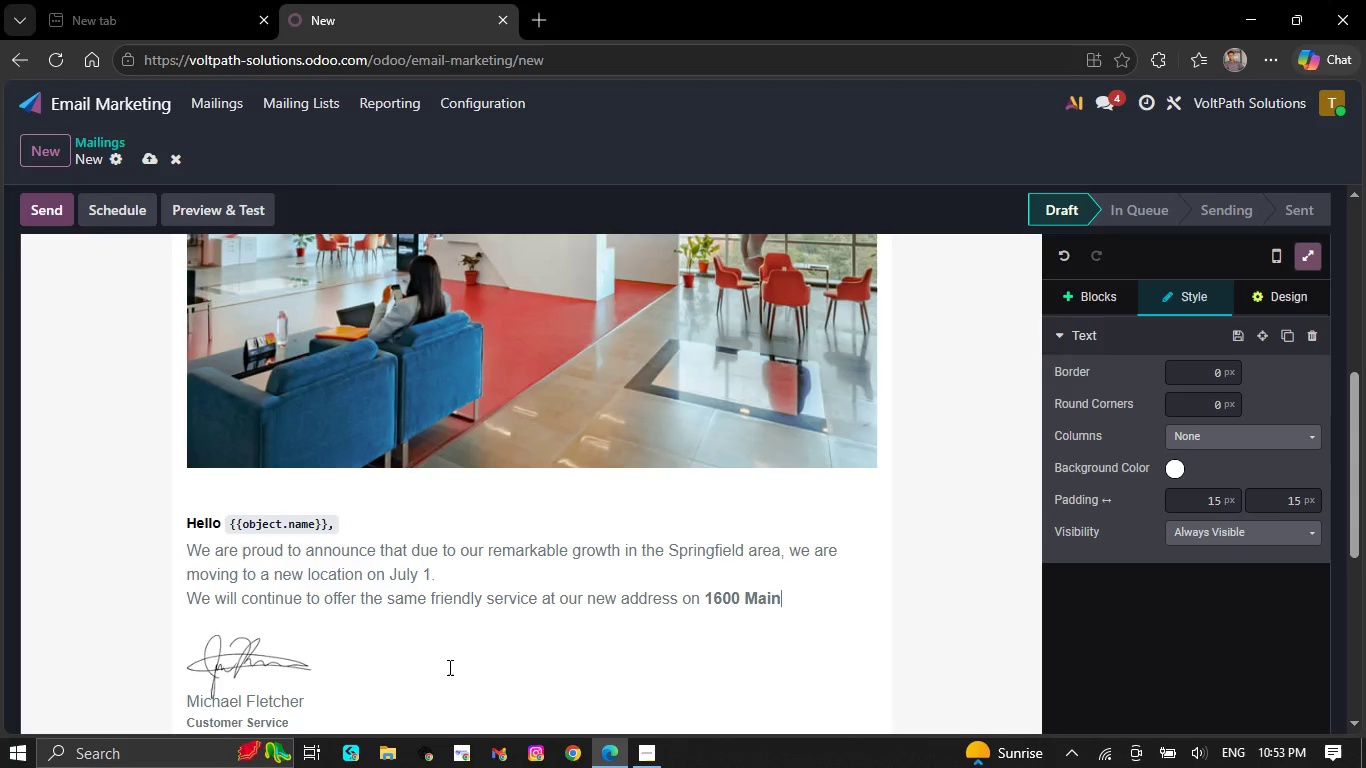 
key(Backspace)
 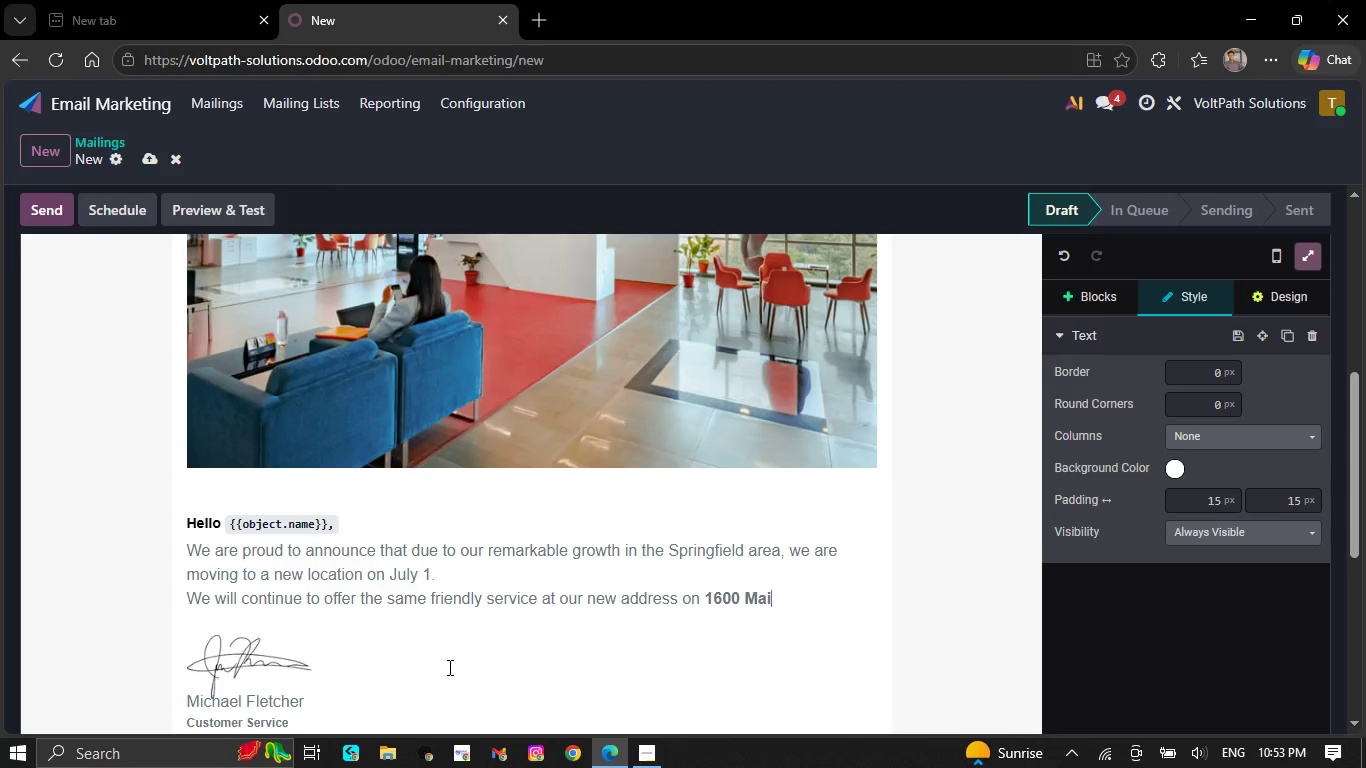 
key(Backspace)
 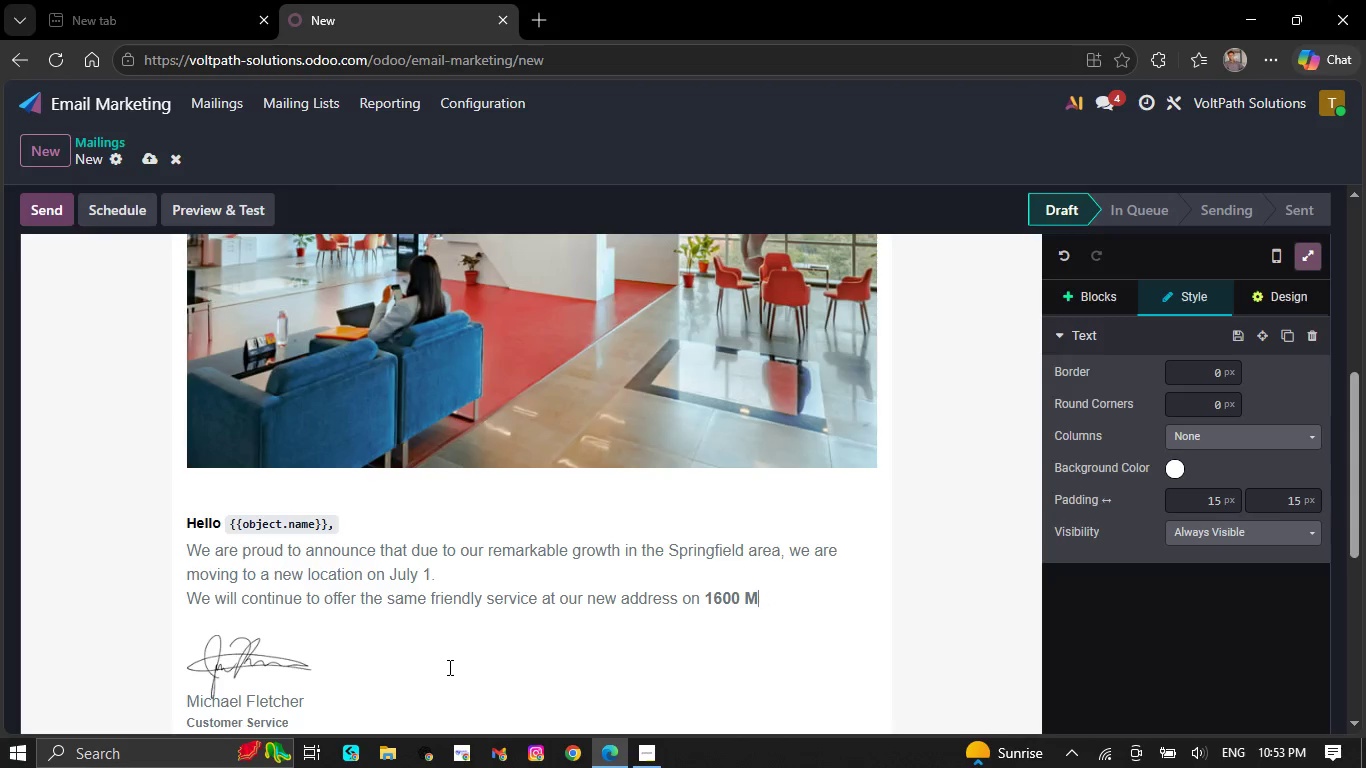 
key(Backspace)
 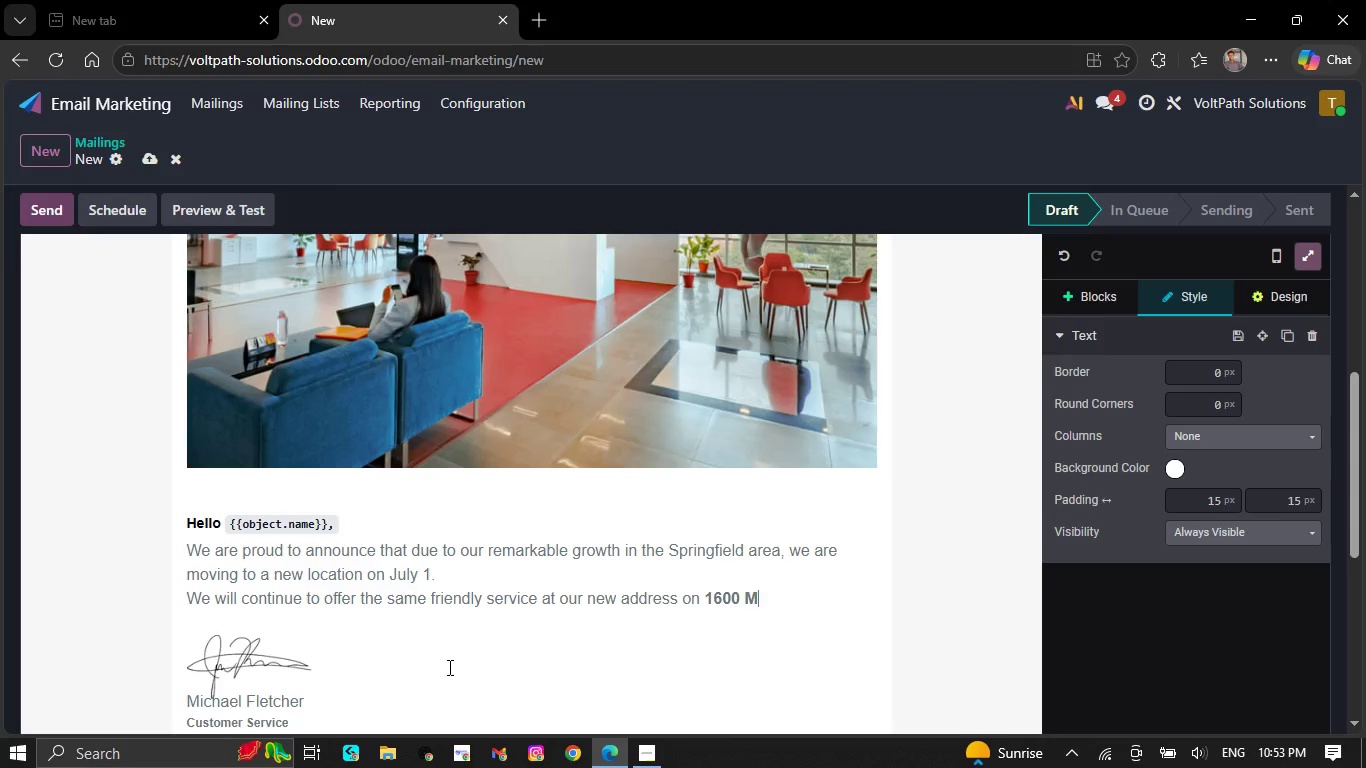 
key(Backspace)
 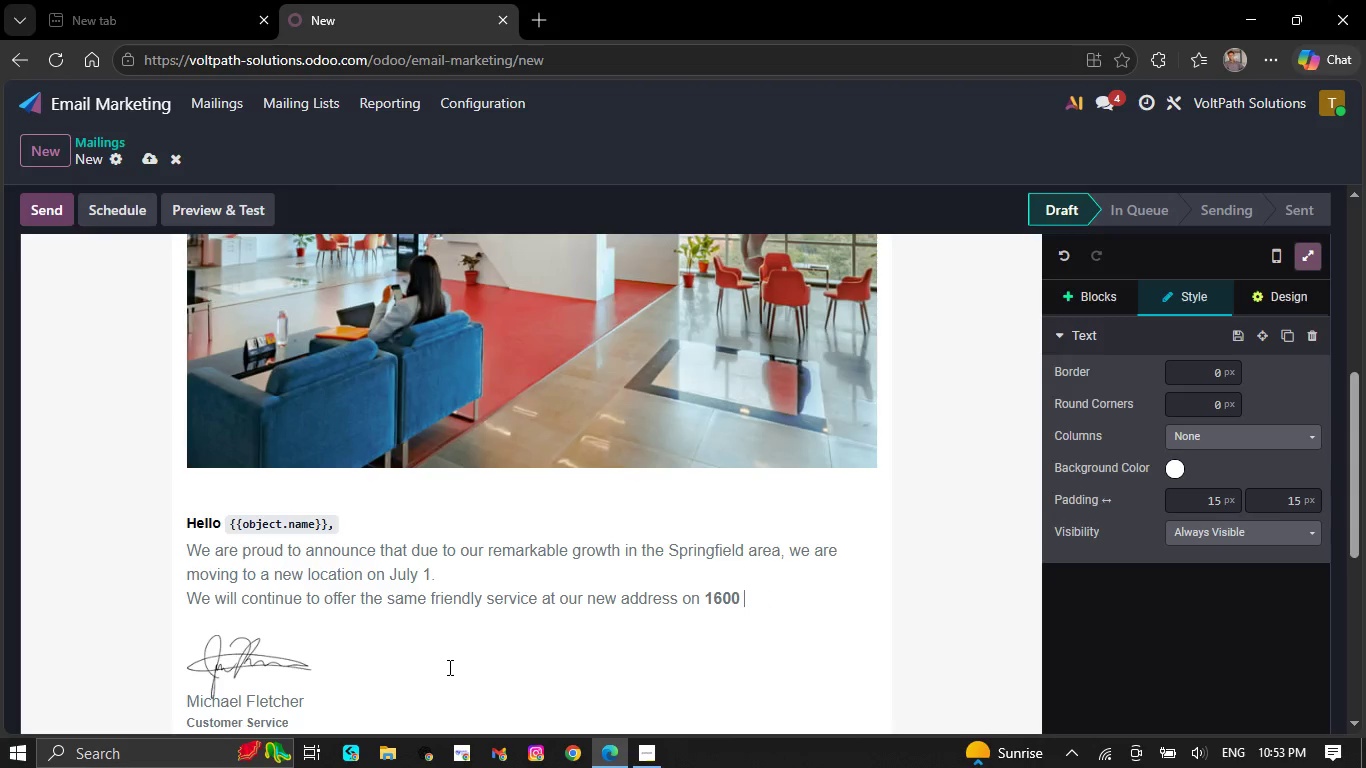 
key(Backspace)
 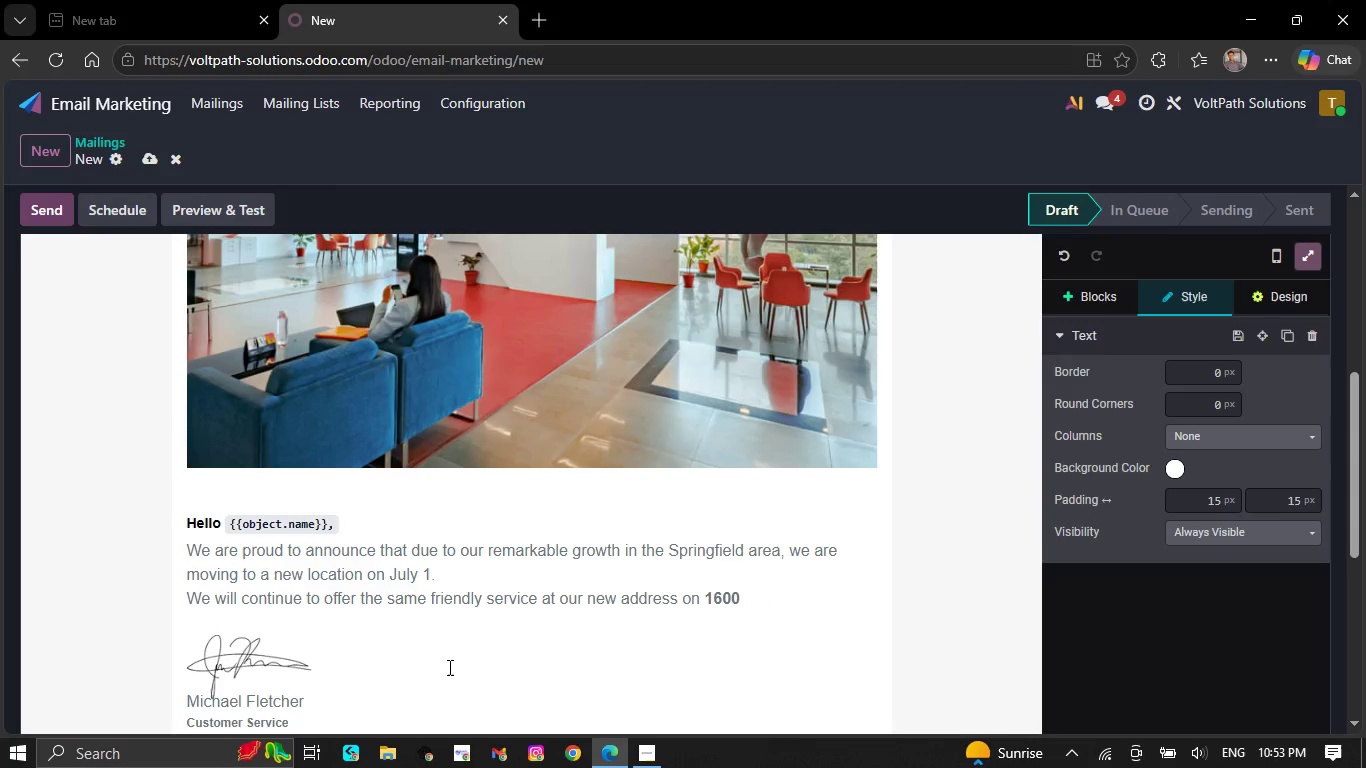 
key(Backspace)
 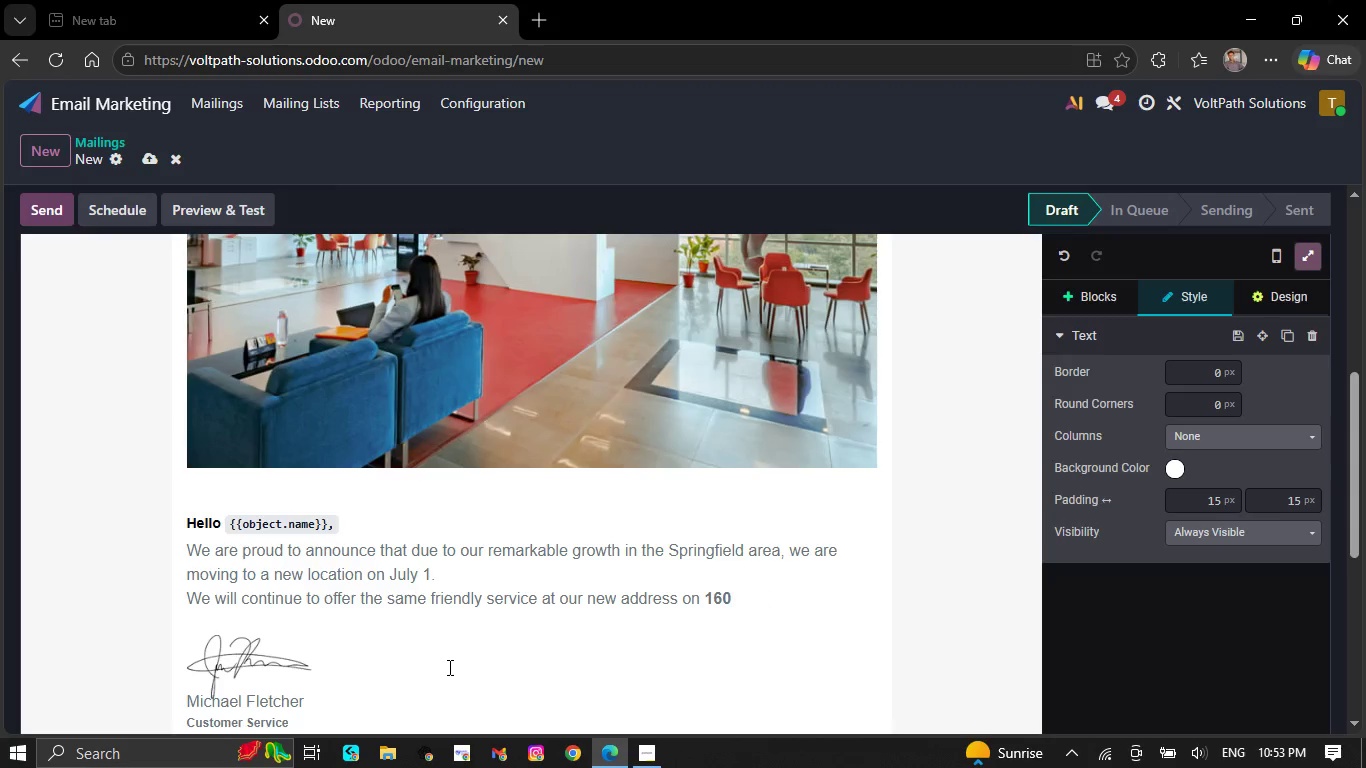 
key(Backspace)
 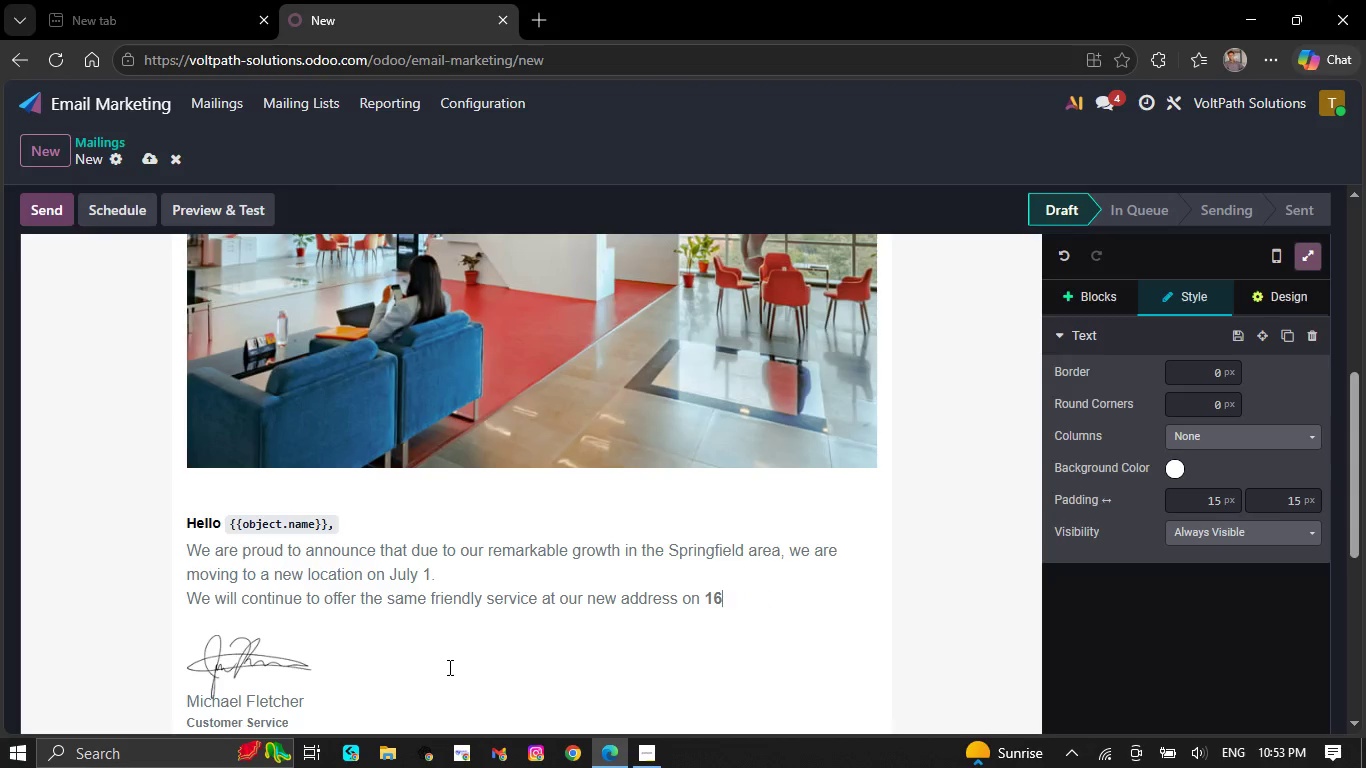 
key(Backspace)
 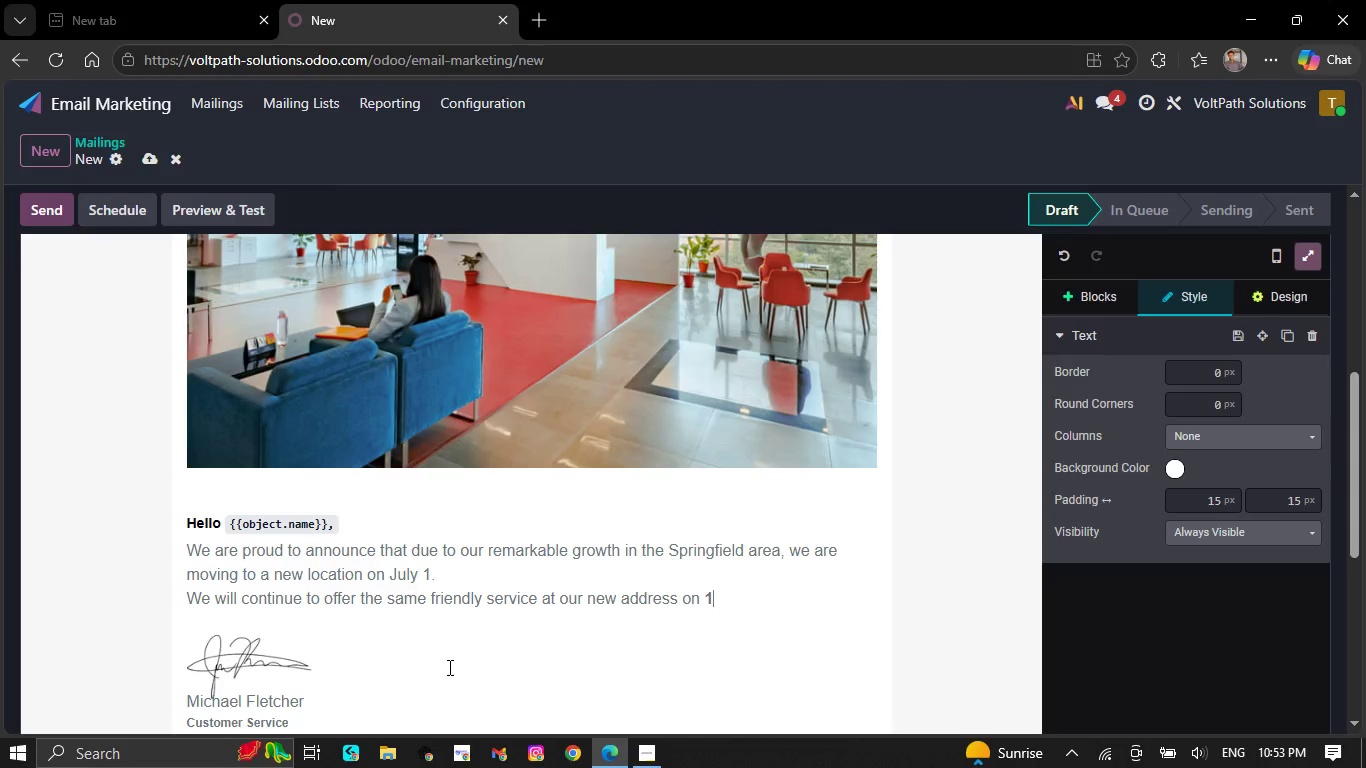 
key(Backspace)
 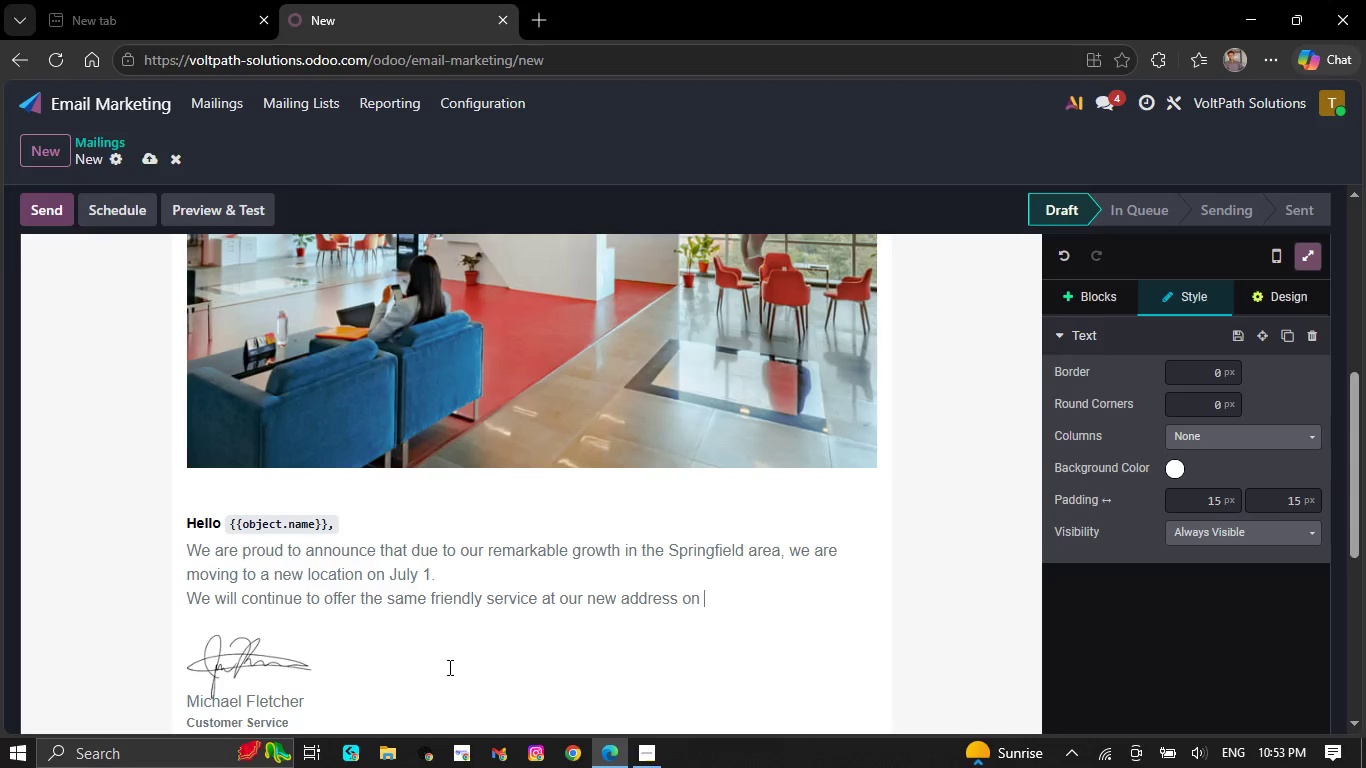 
key(Backspace)
 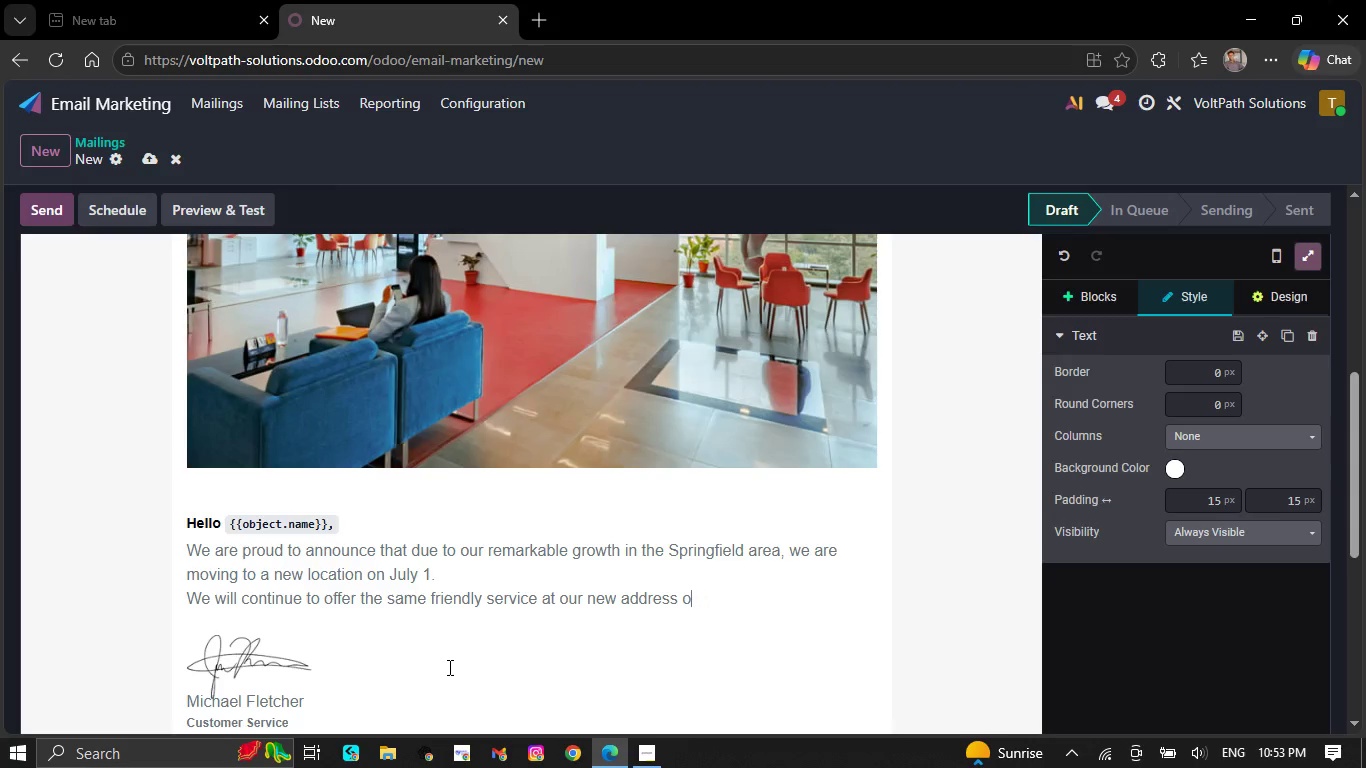 
key(Backspace)
 